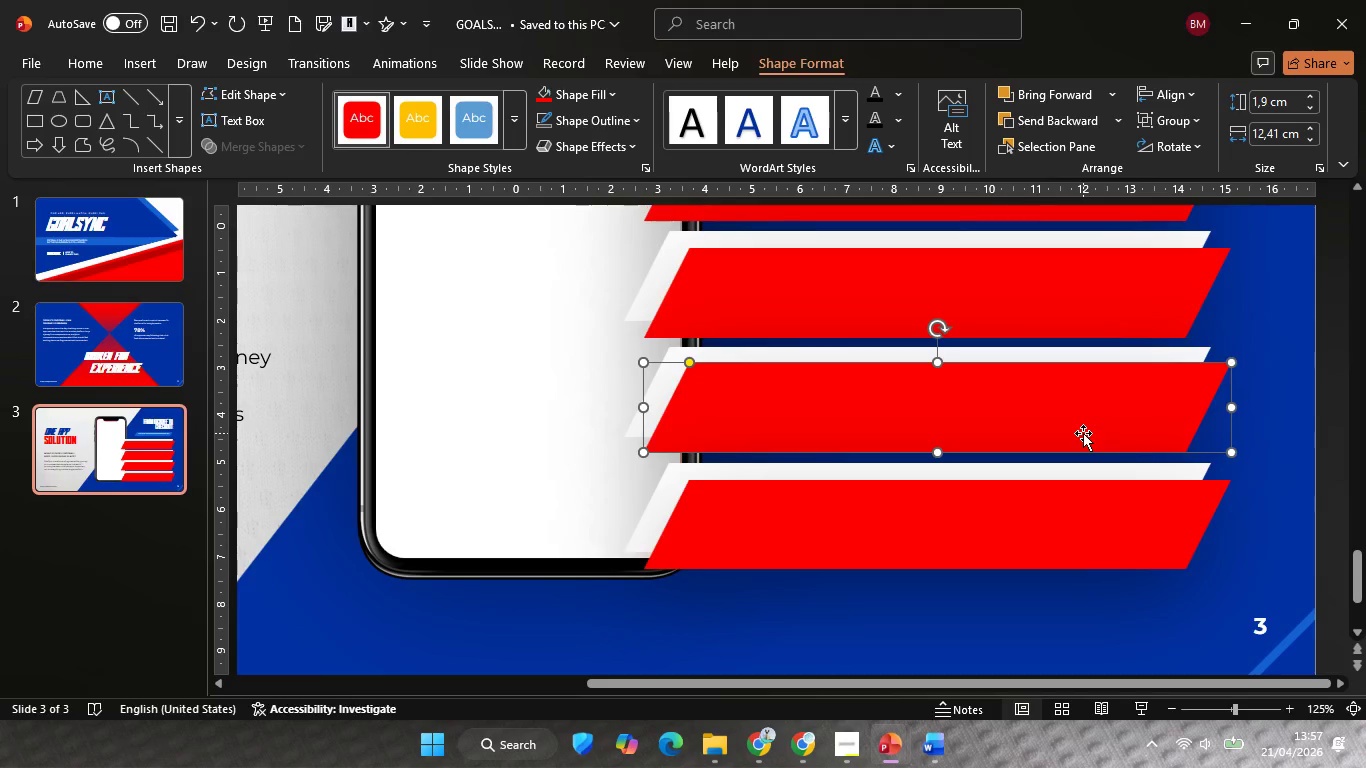 
key(ArrowDown)
 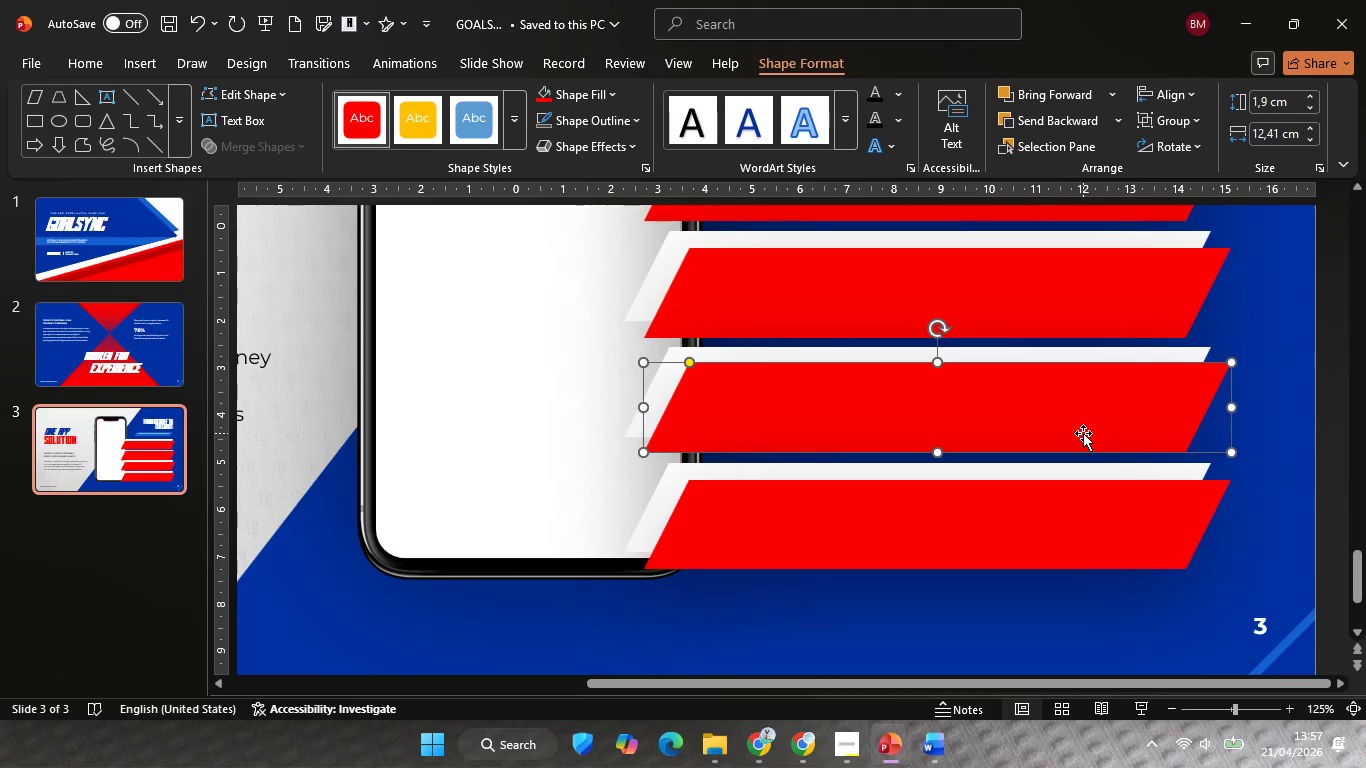 
key(ArrowDown)
 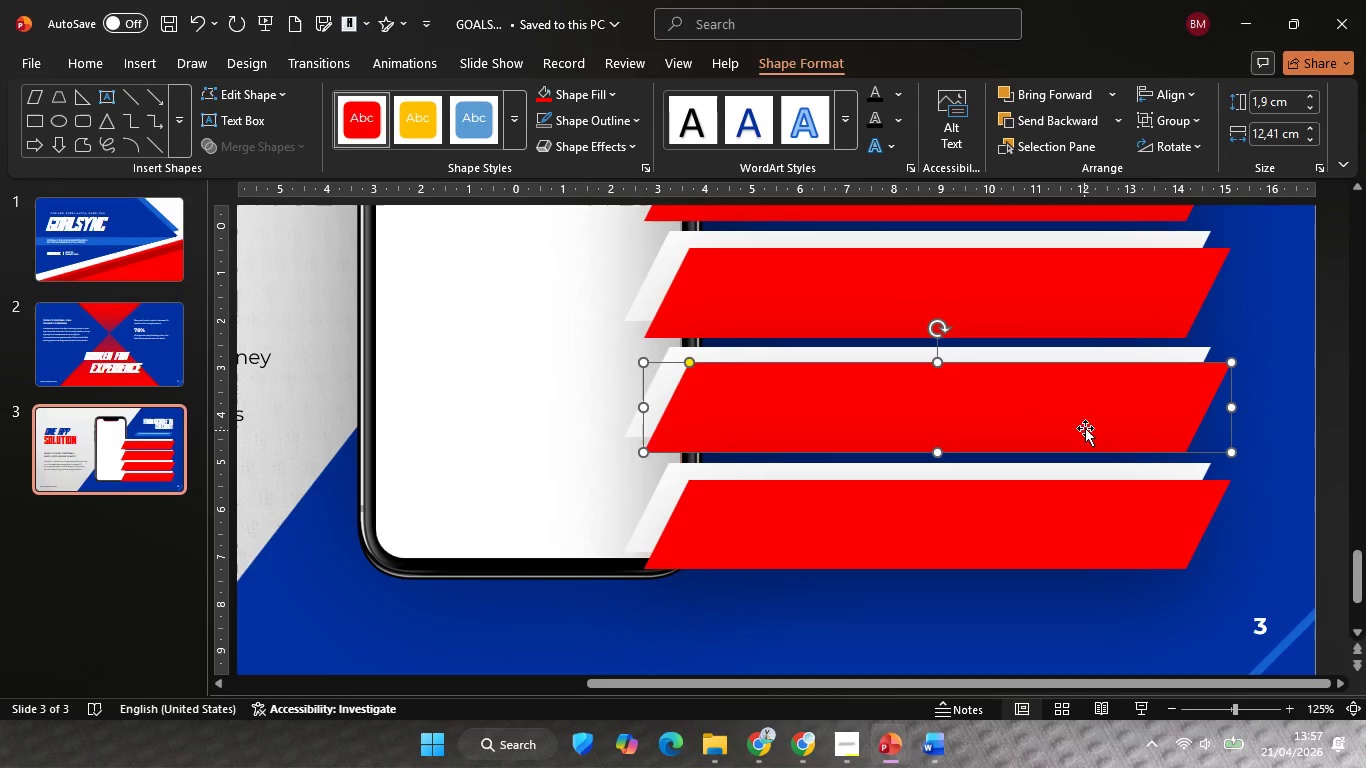 
key(ArrowUp)
 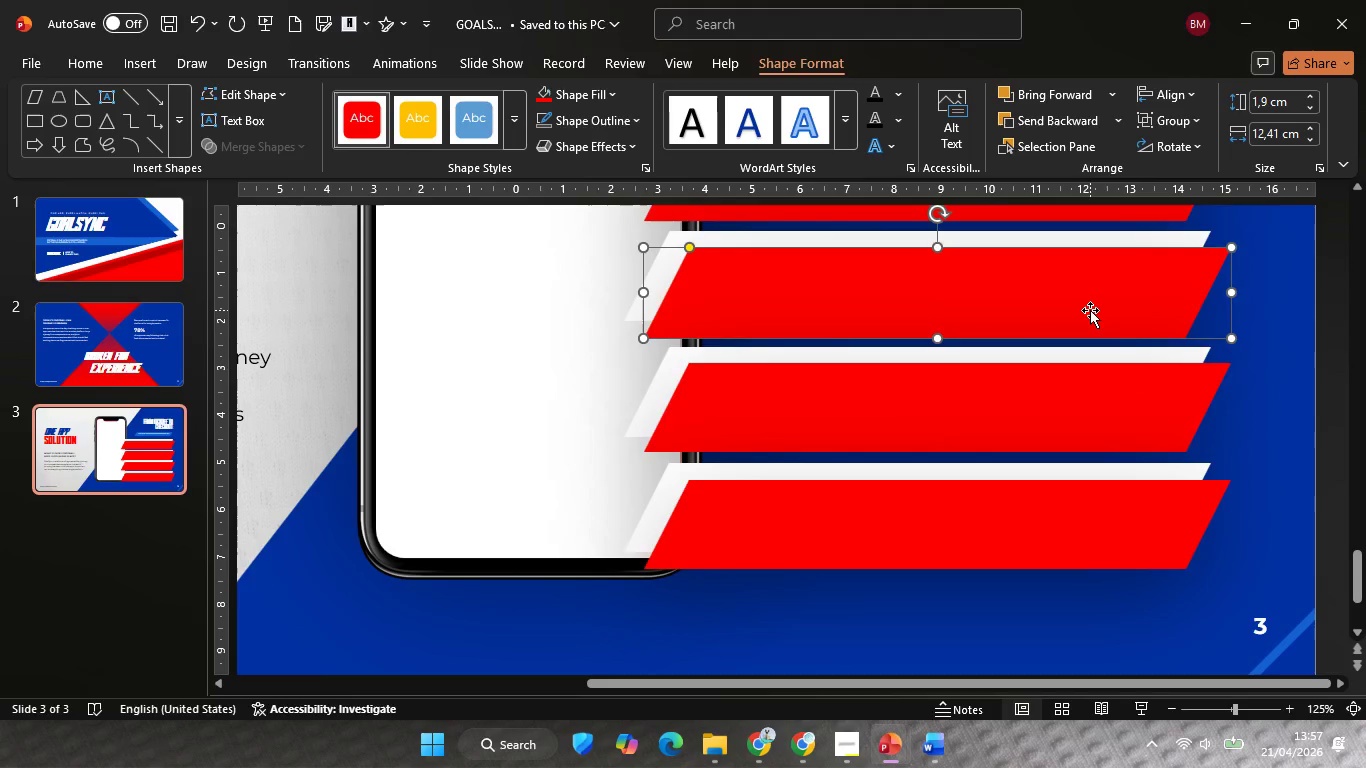 
left_click([1090, 310])
 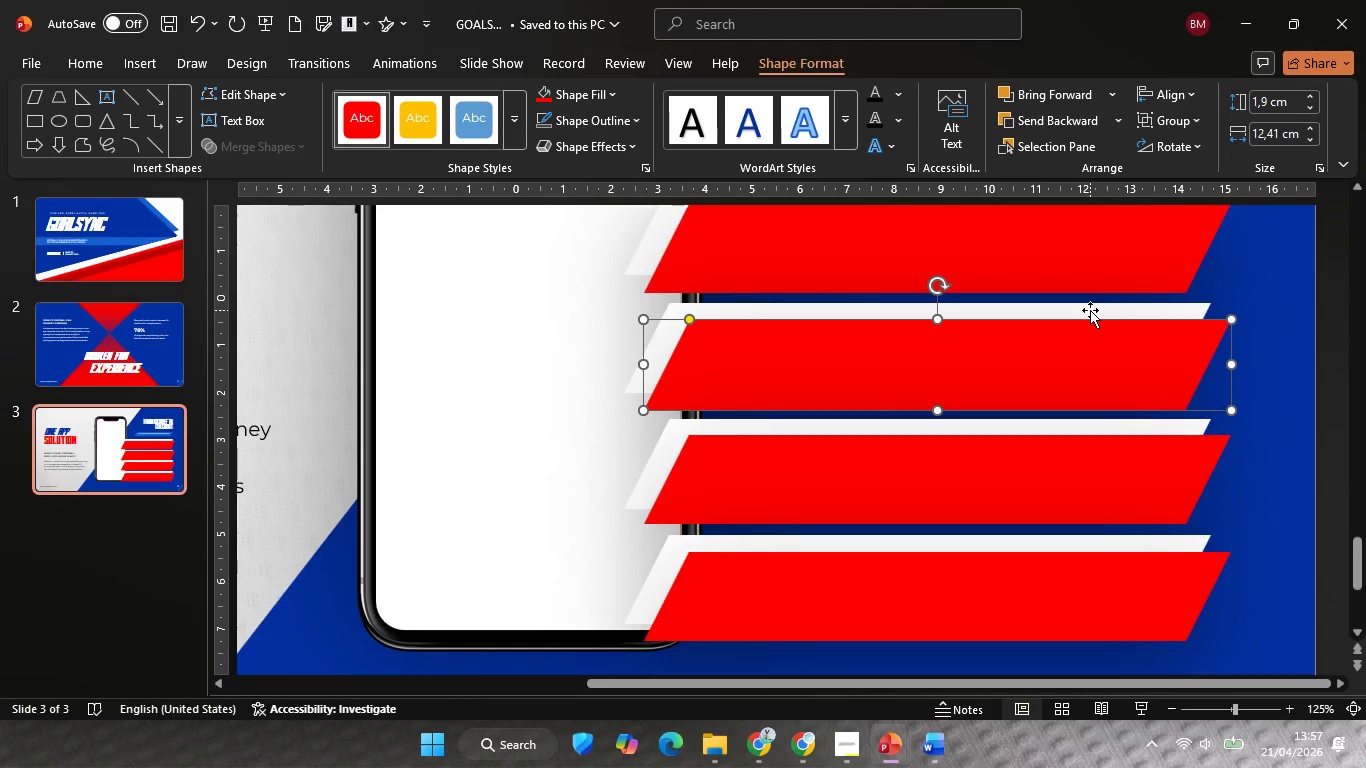 
key(ArrowUp)
 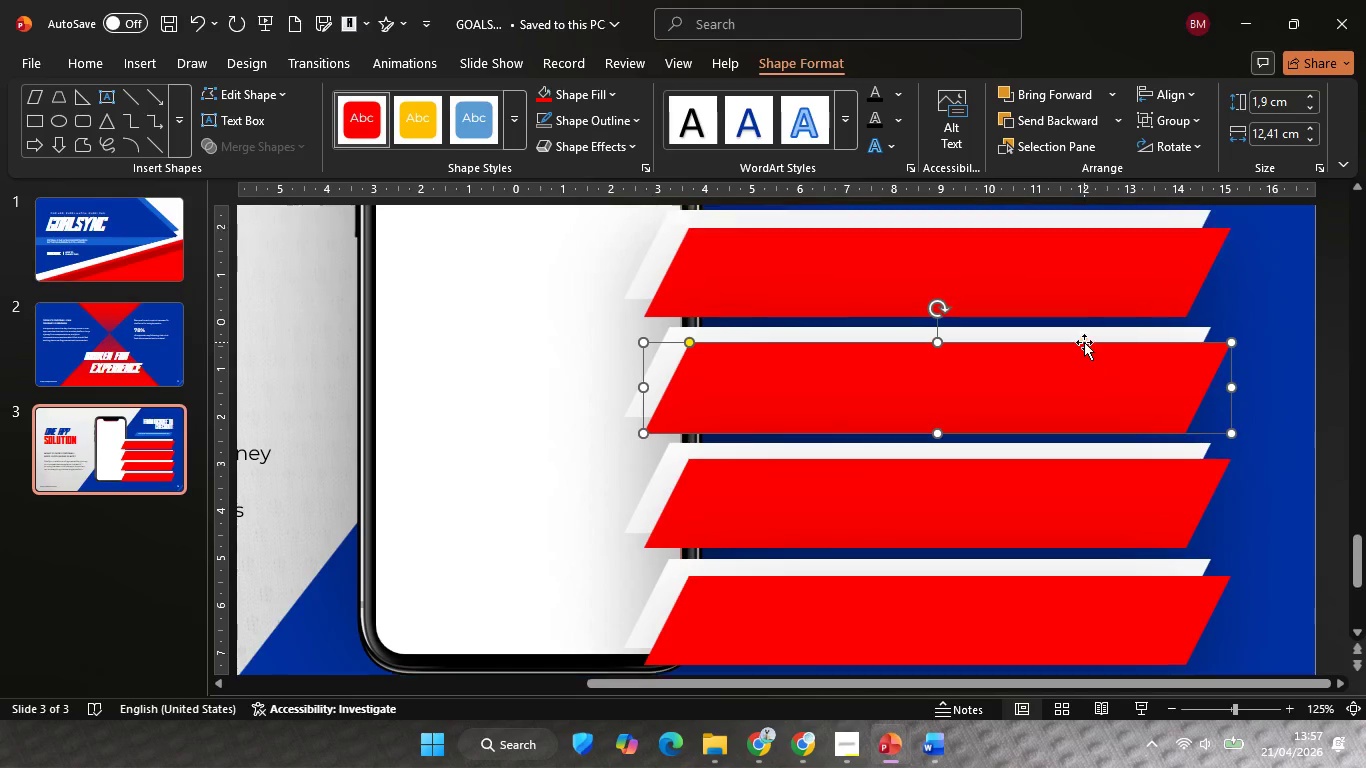 
scroll: coordinate [1084, 342], scroll_direction: up, amount: 6.0
 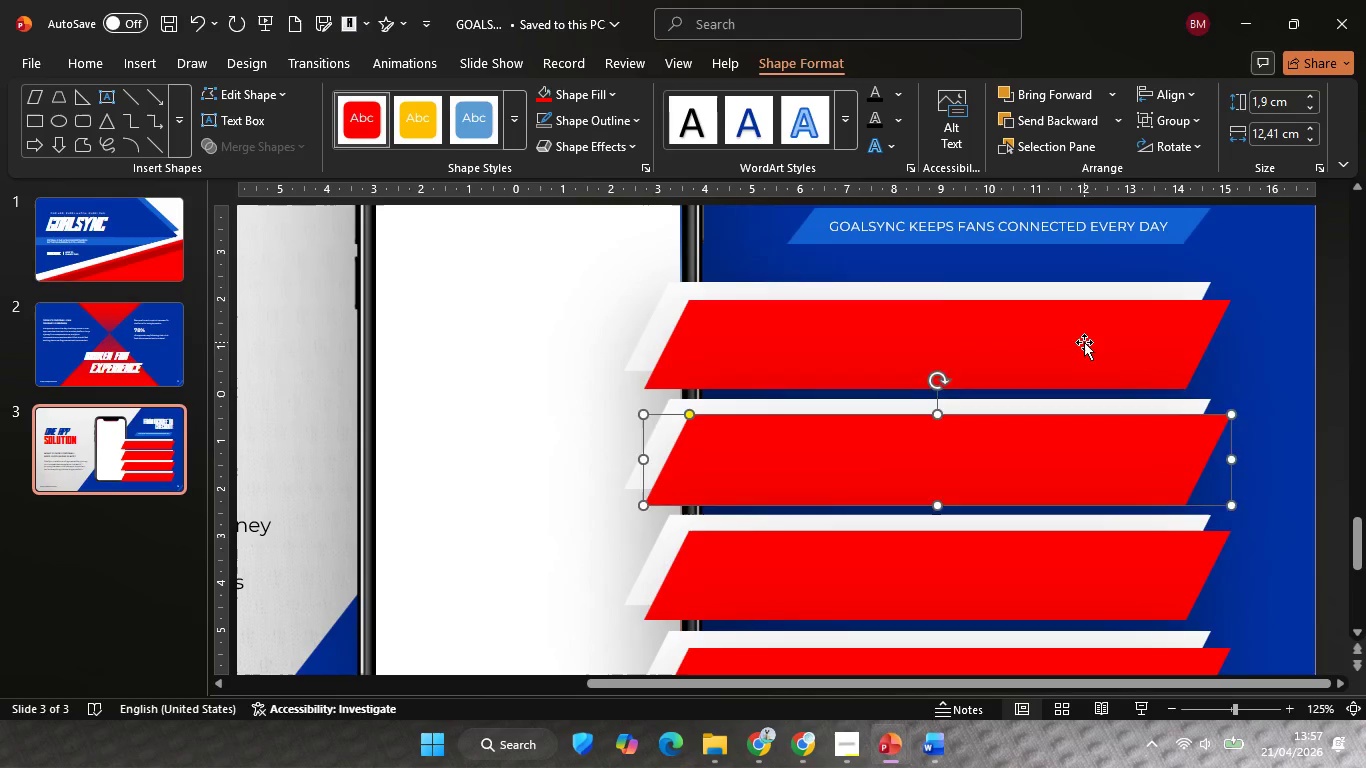 
left_click([1084, 342])
 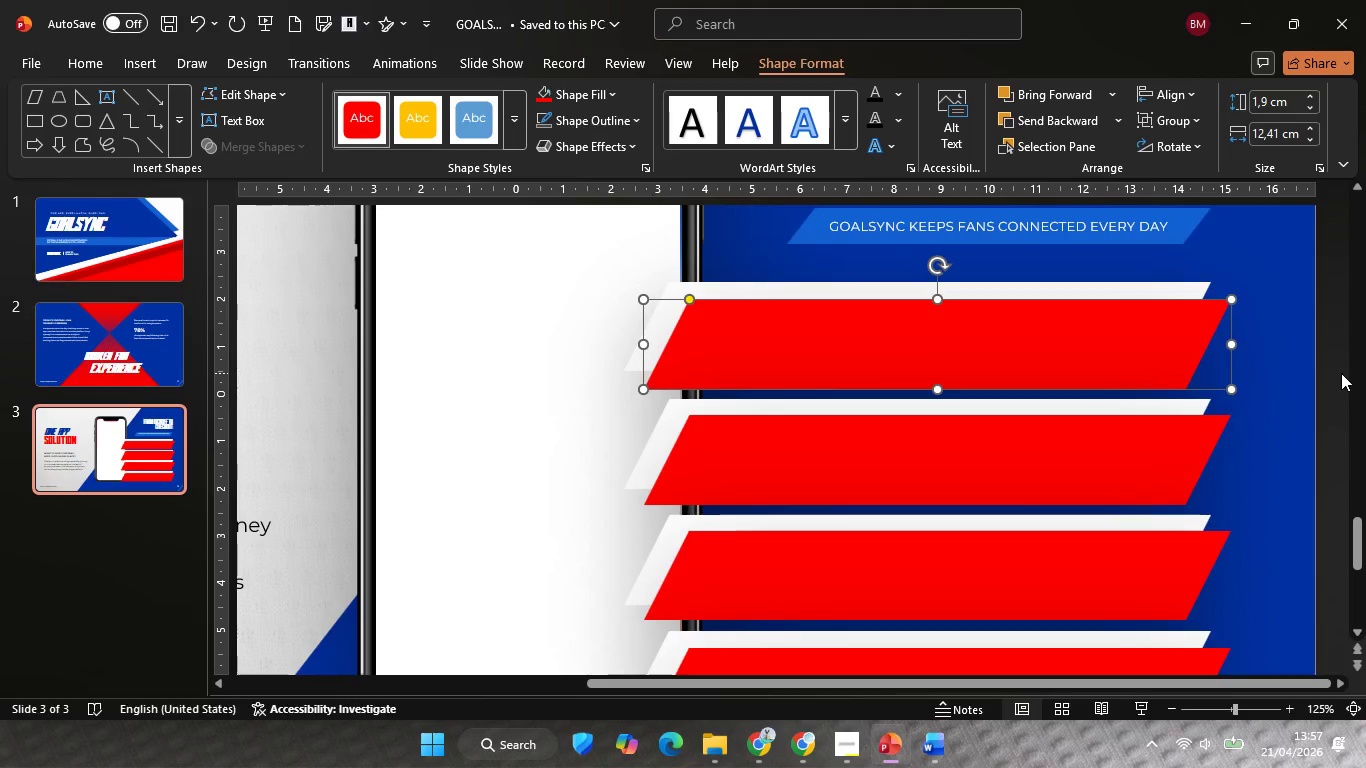 
left_click([1341, 373])
 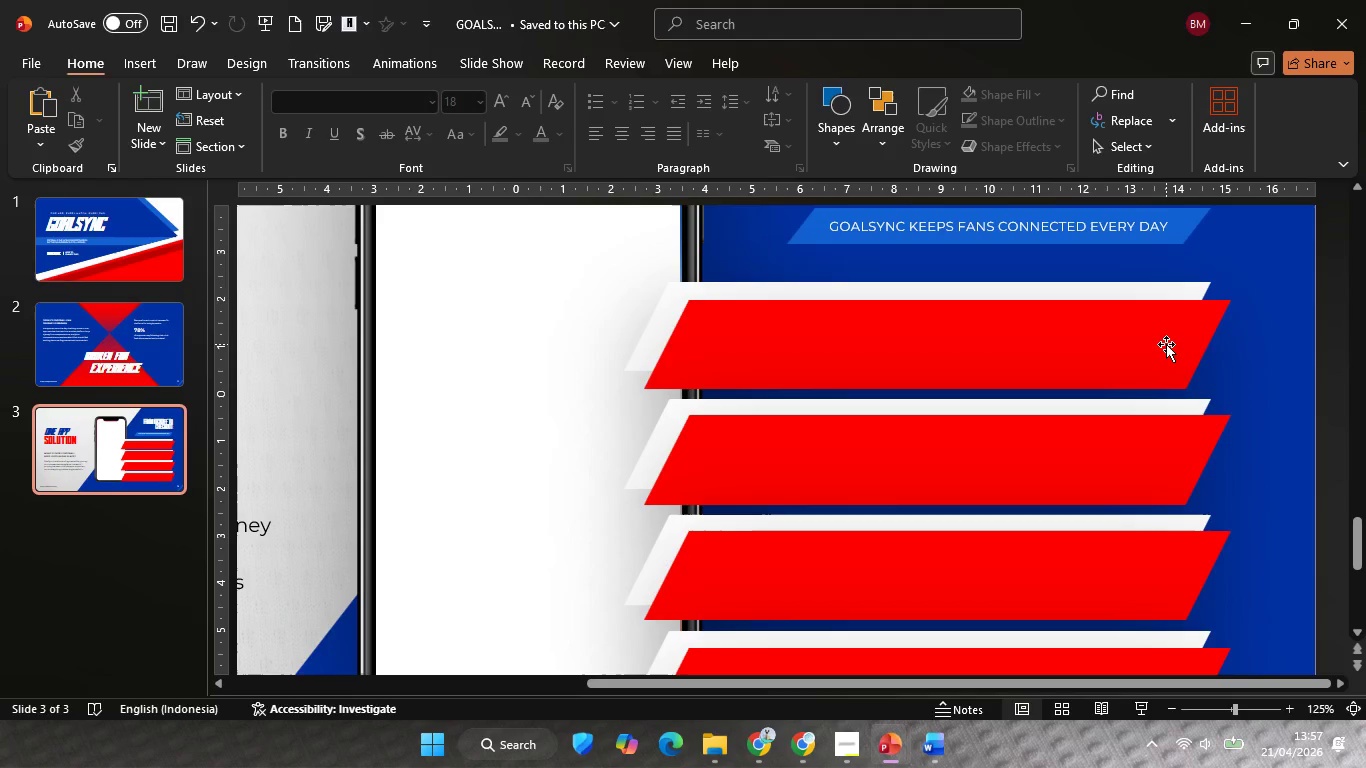 
left_click([1166, 344])
 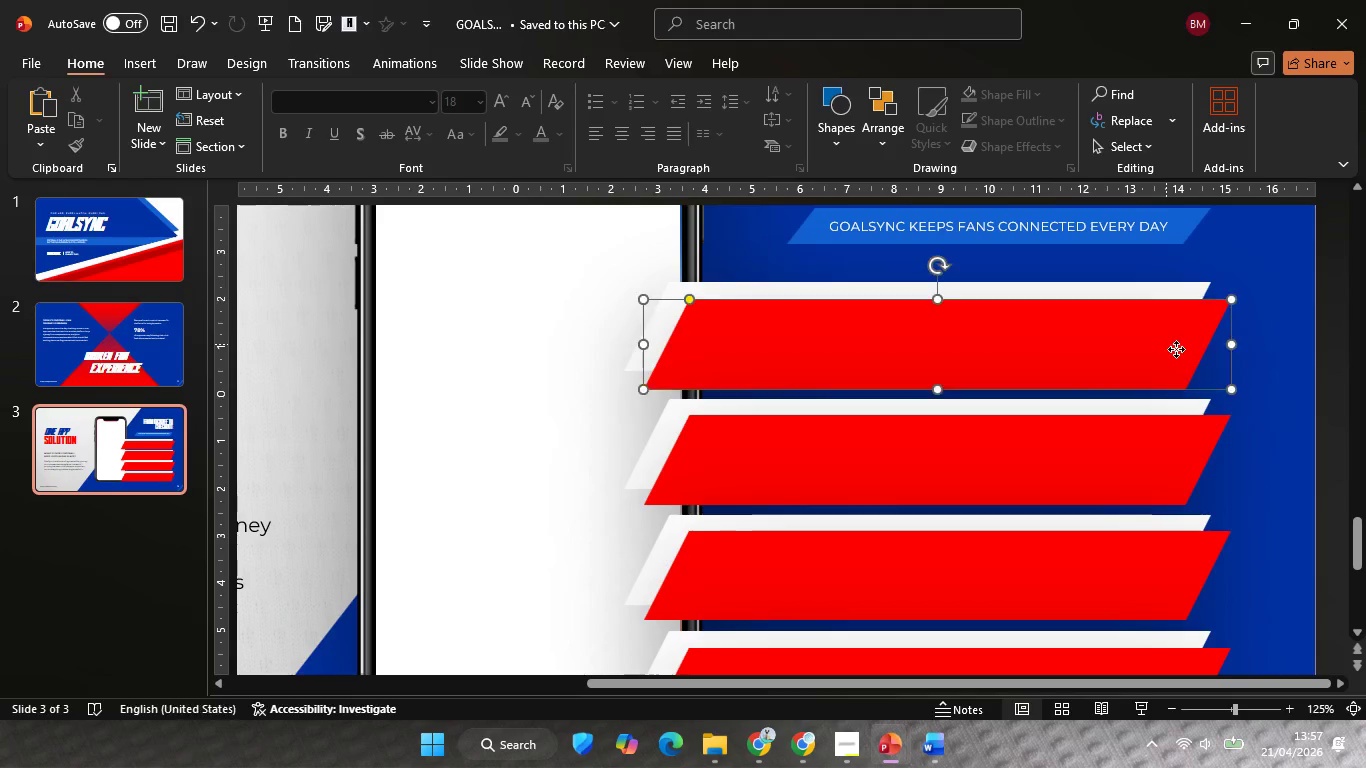 
key(ArrowUp)
 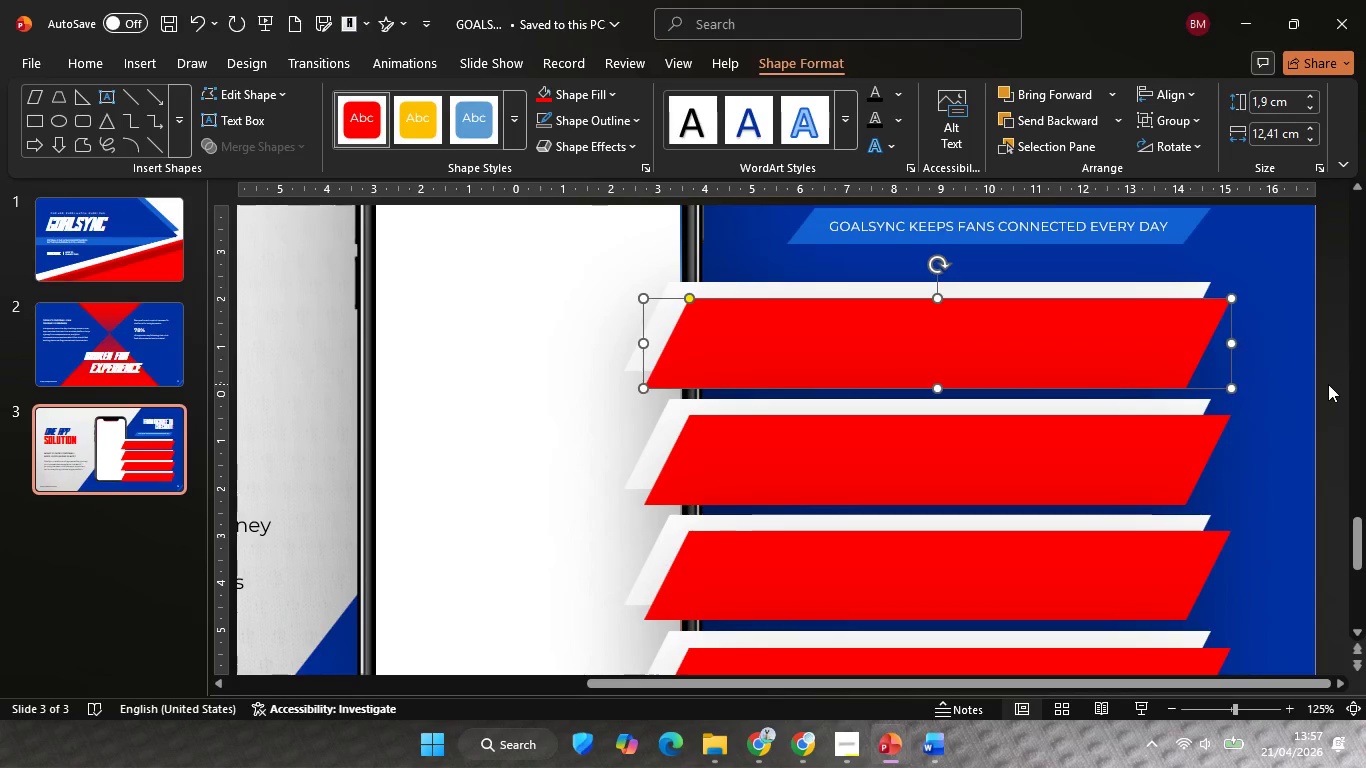 
left_click([1328, 384])
 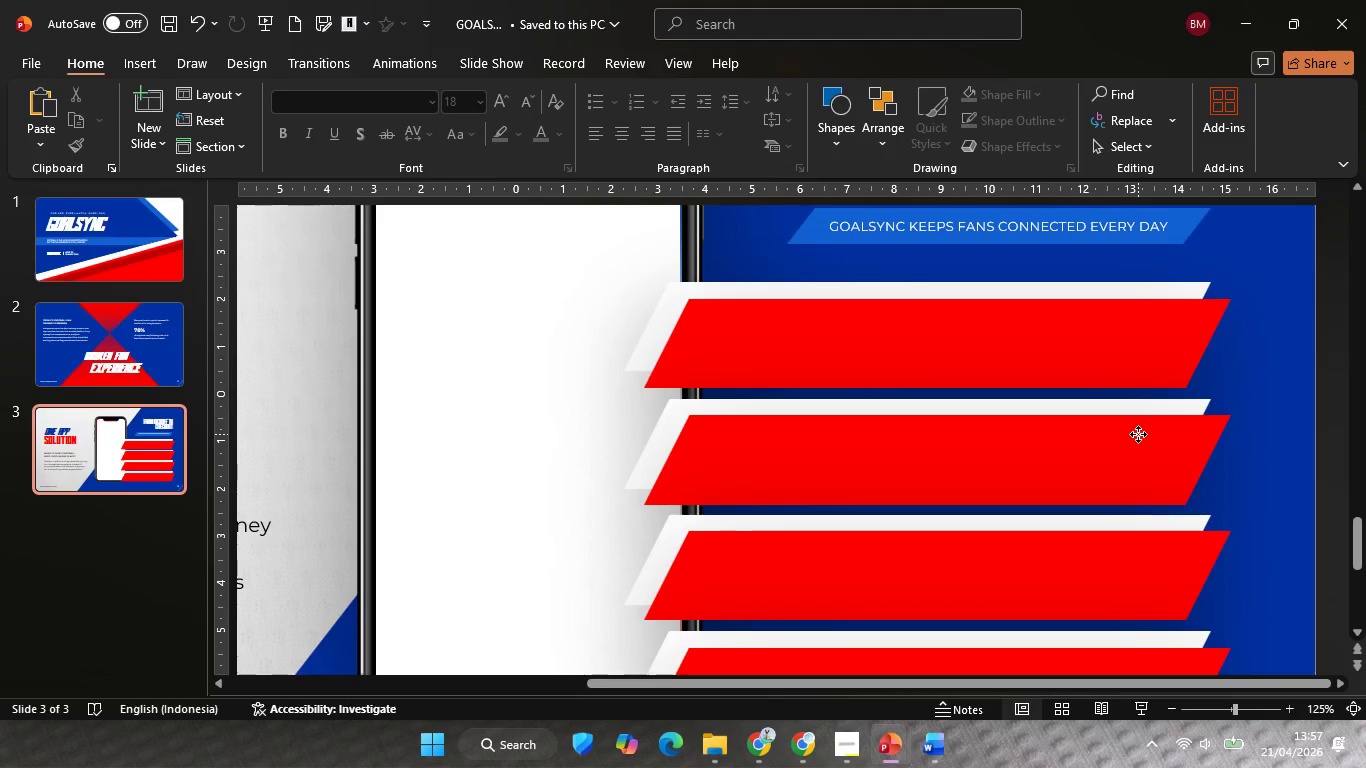 
left_click([1138, 434])
 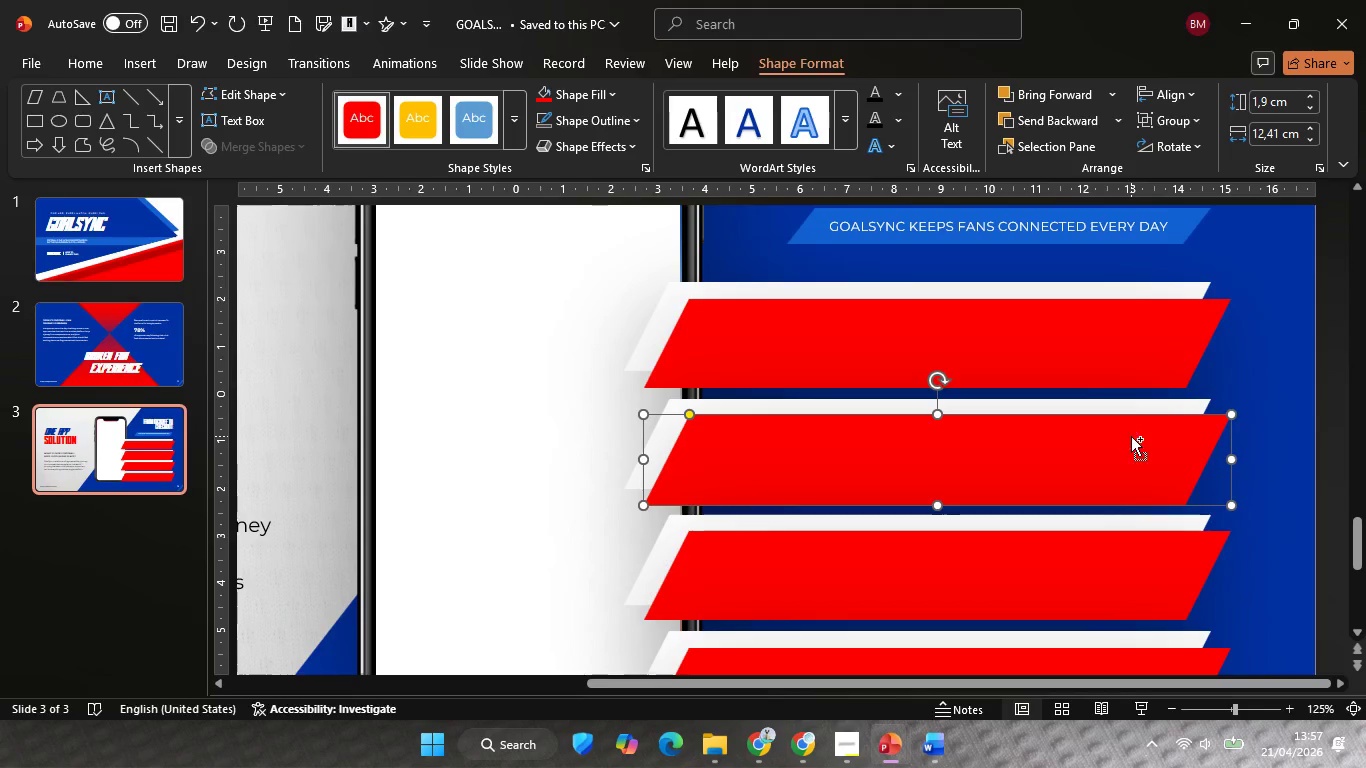 
key(Control+ControlLeft)
 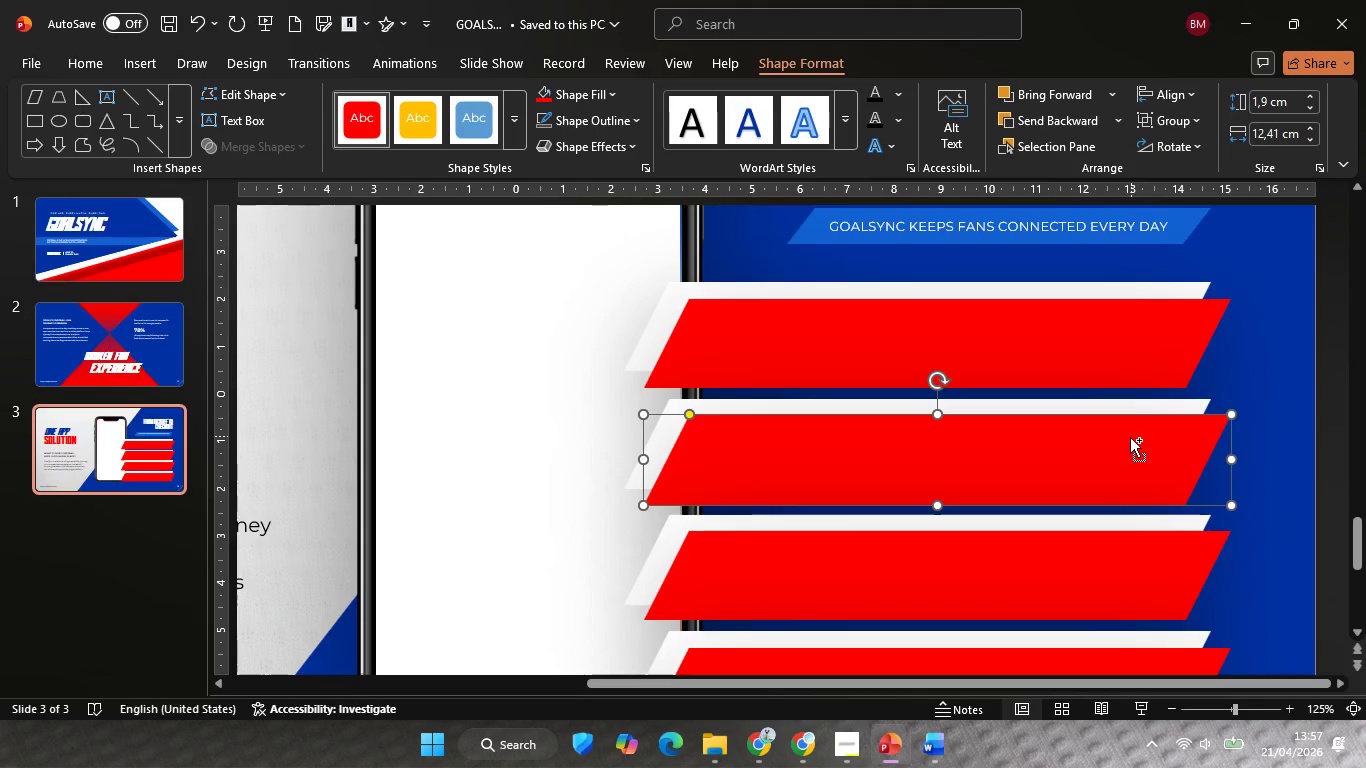 
hold_key(key=ControlLeft, duration=1.39)
hold_key(key=ShiftLeft, duration=1.22)
scroll: coordinate [1131, 436], scroll_direction: none, amount: 0.0
 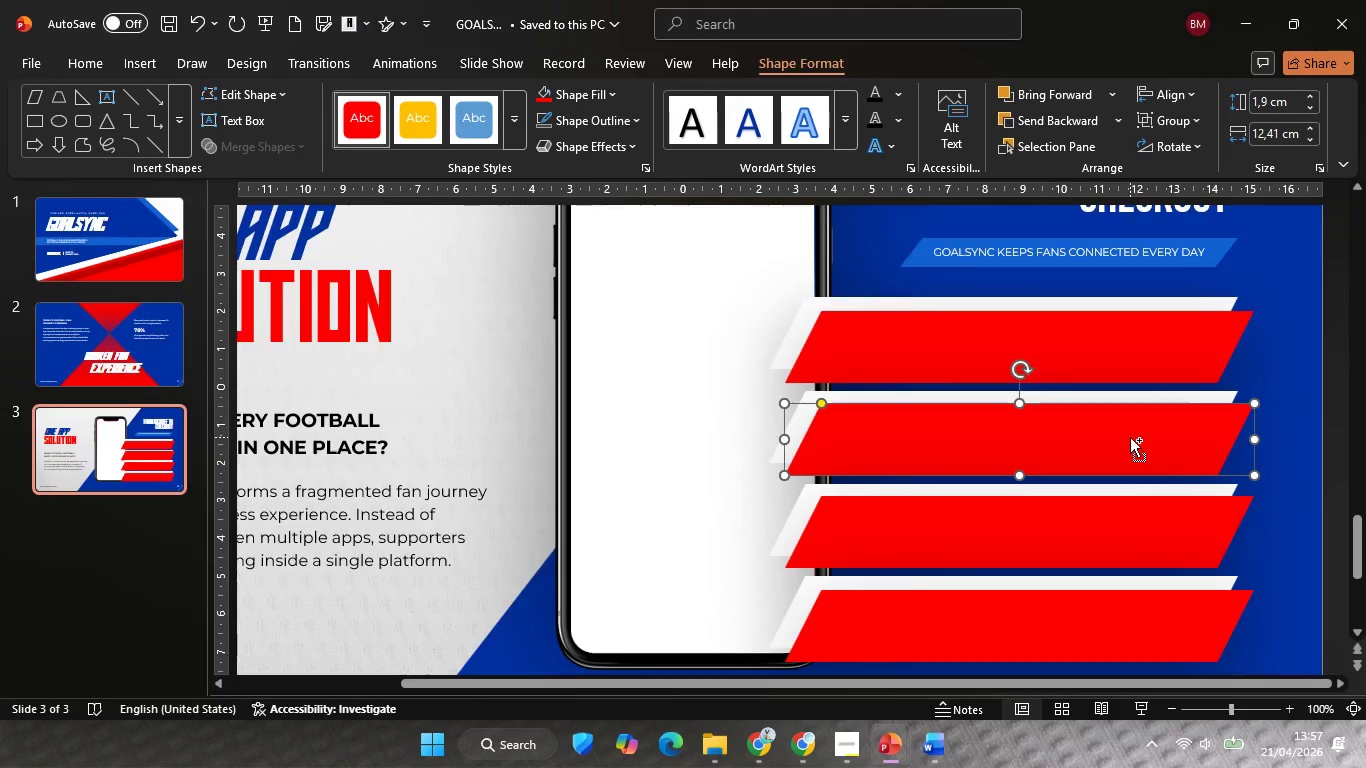 
scroll: coordinate [1130, 437], scroll_direction: down, amount: 1.0
 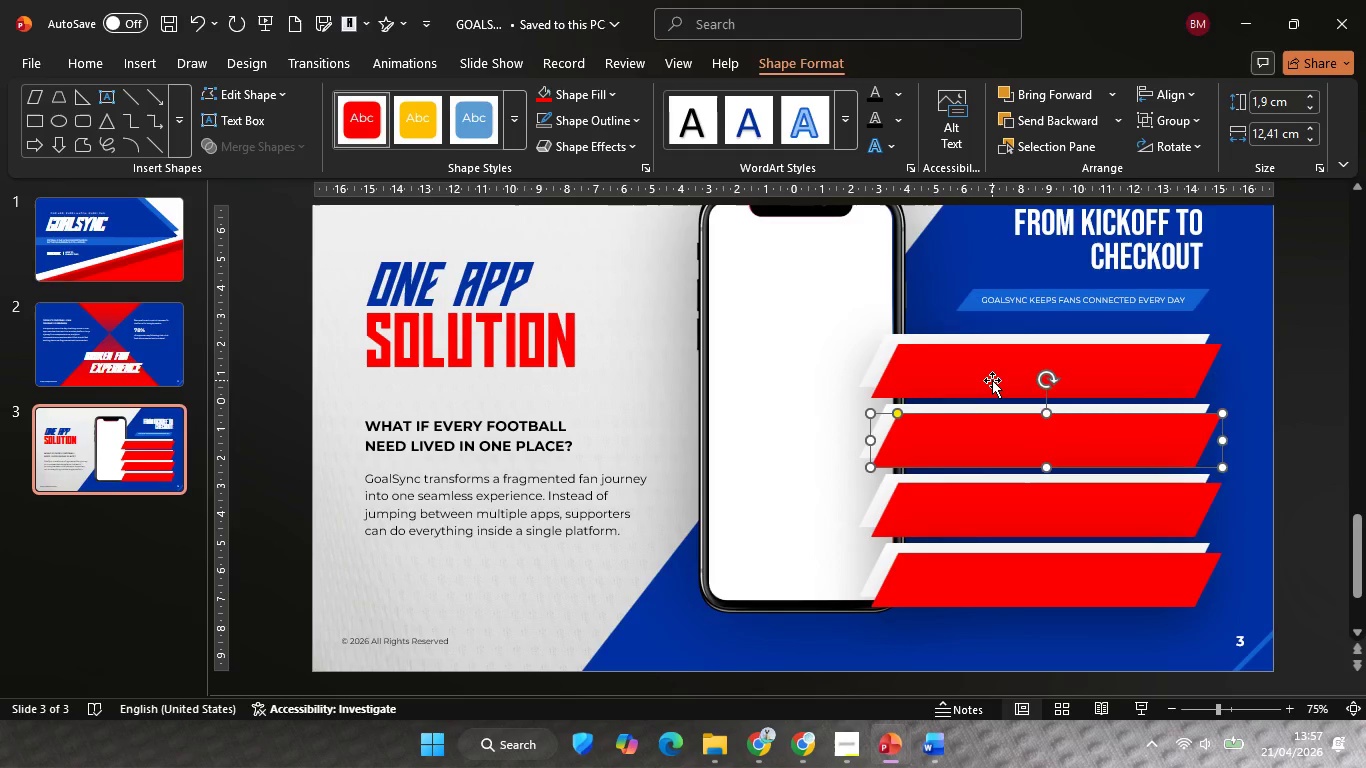 
left_click([992, 380])
 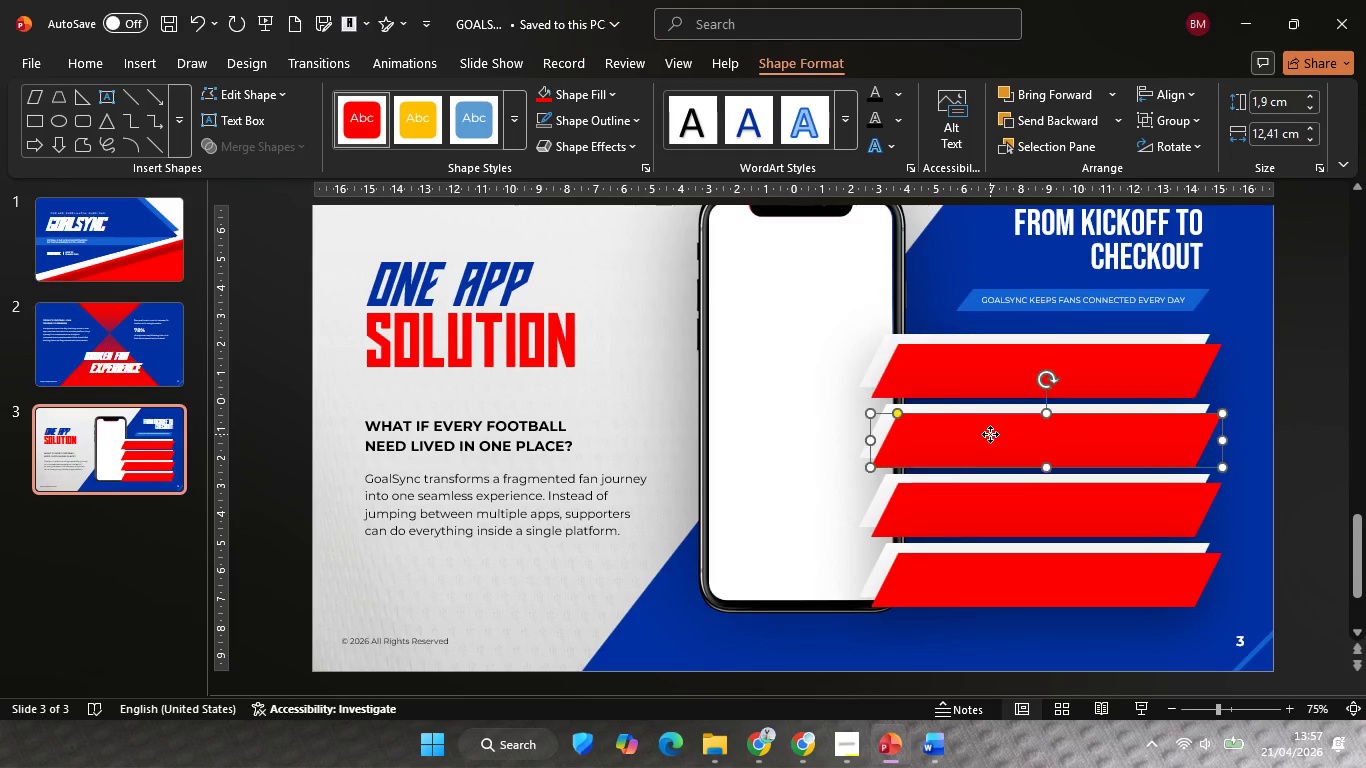 
left_click([990, 434])
 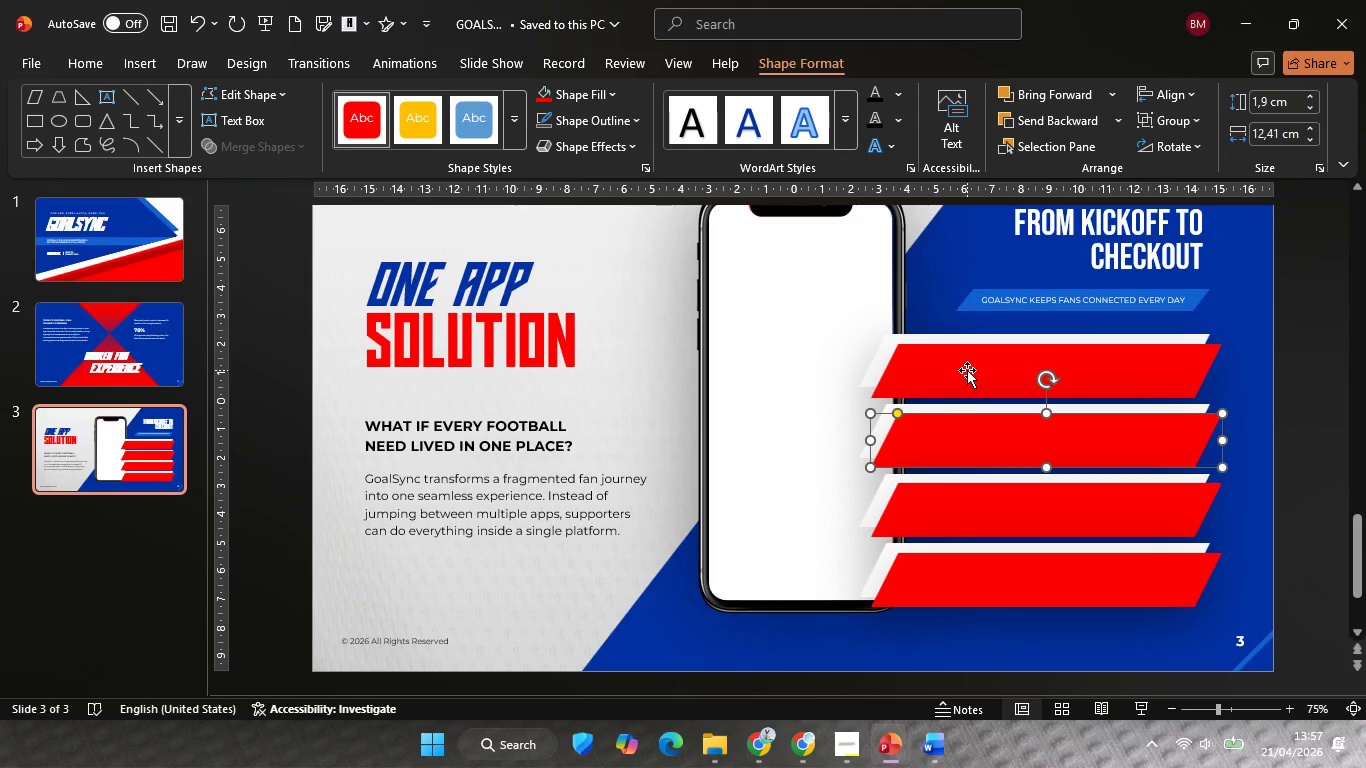 
hold_key(key=ShiftLeft, duration=2.61)
left_click([967, 370])
 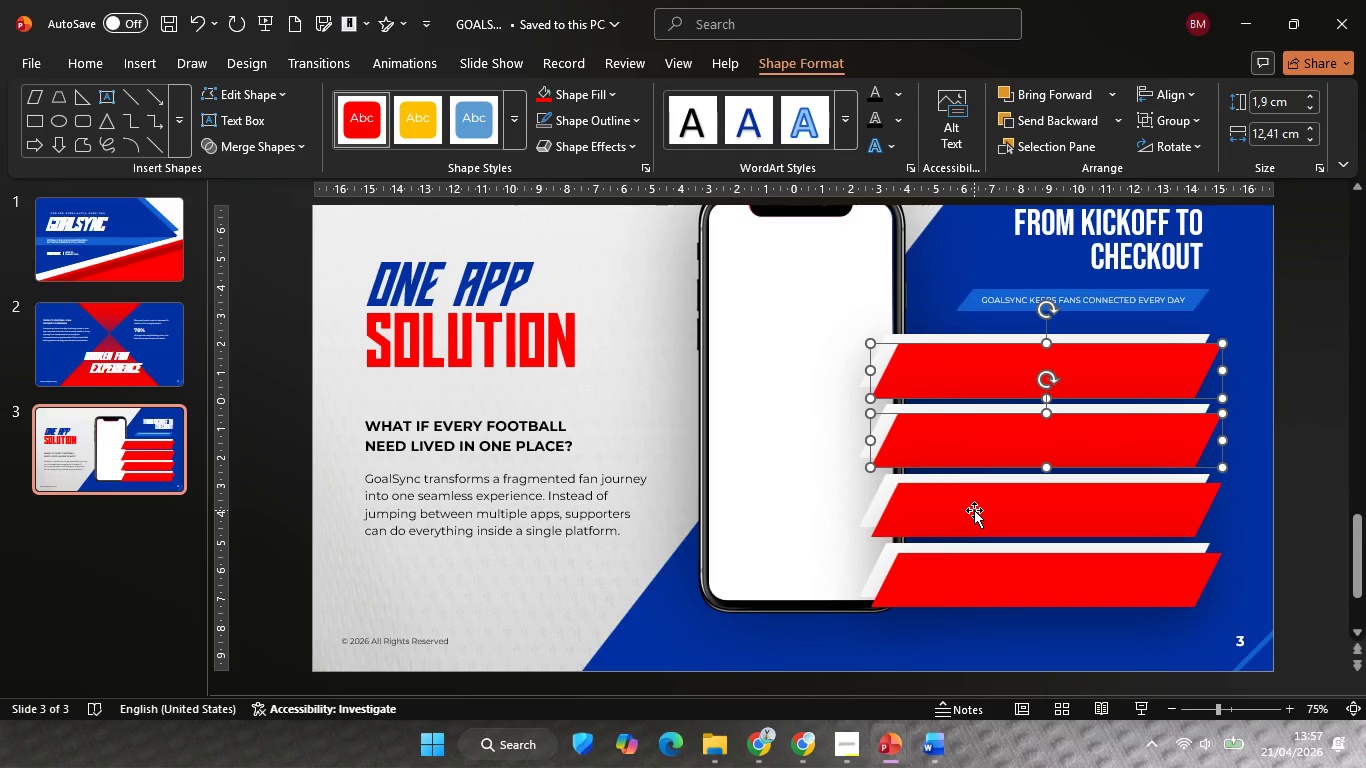 
left_click([974, 510])
 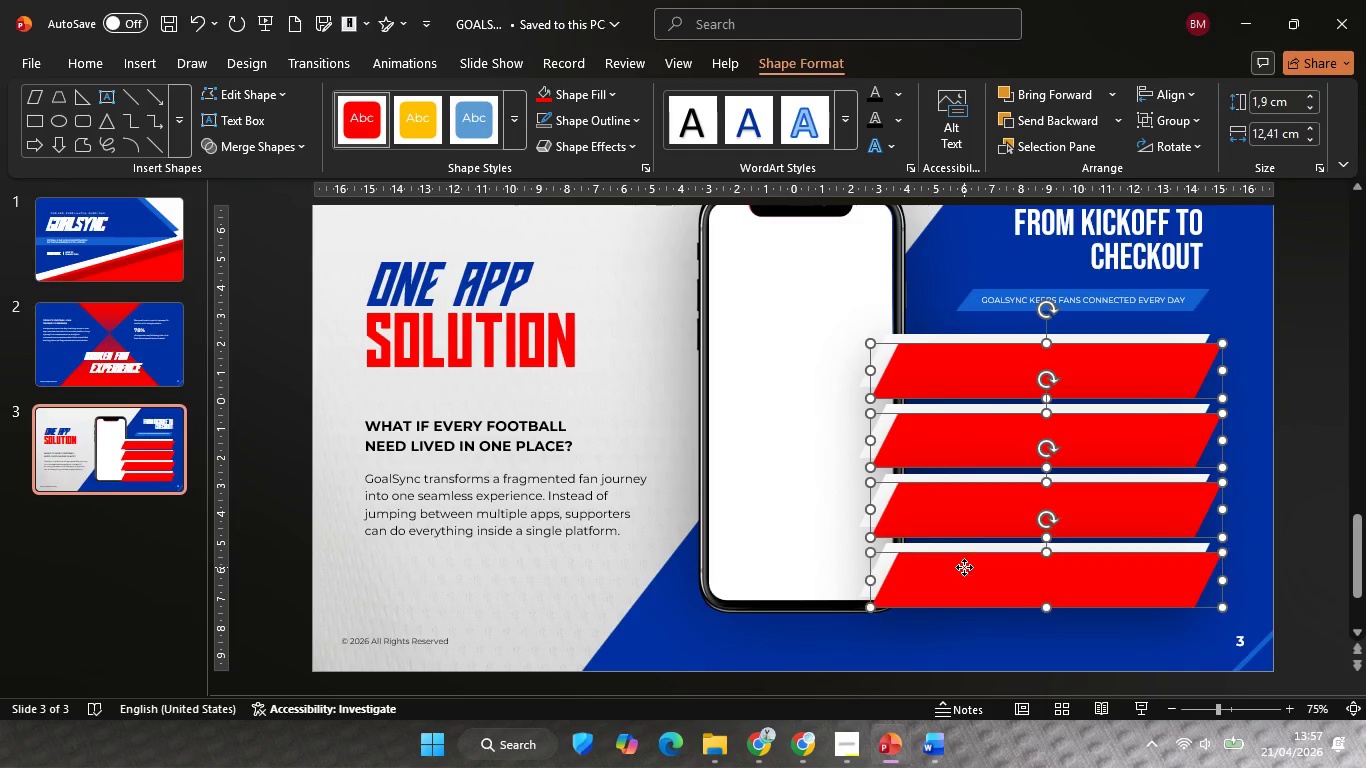 
left_click([964, 567])
 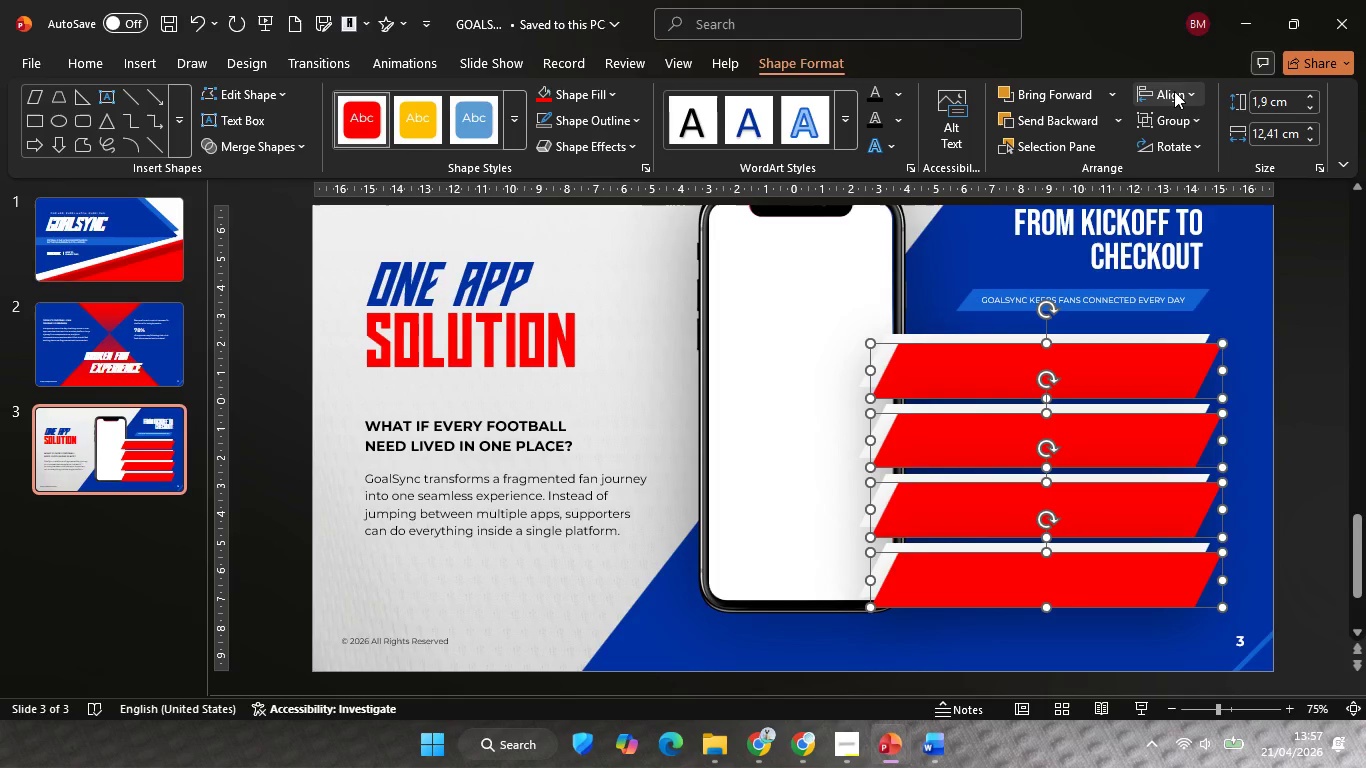 
left_click([1174, 91])
 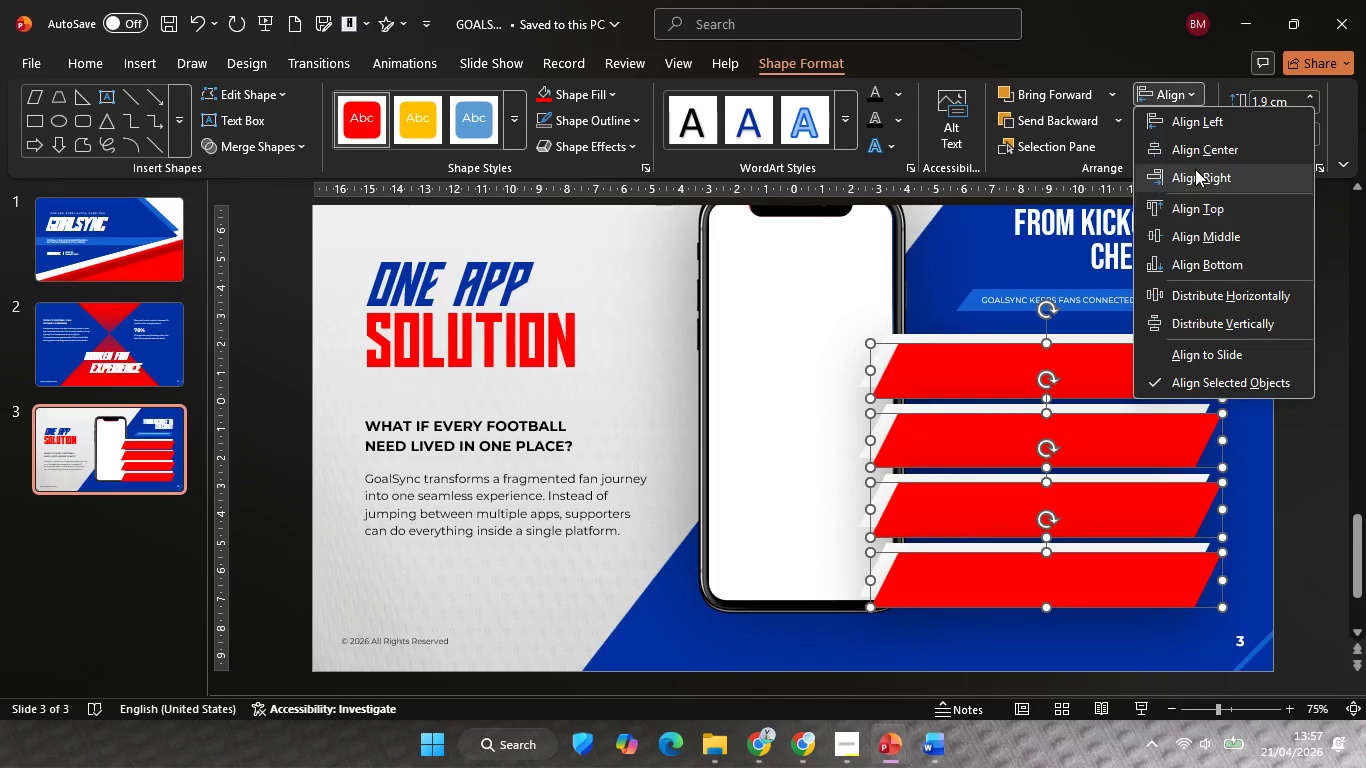 
left_click([1195, 169])
 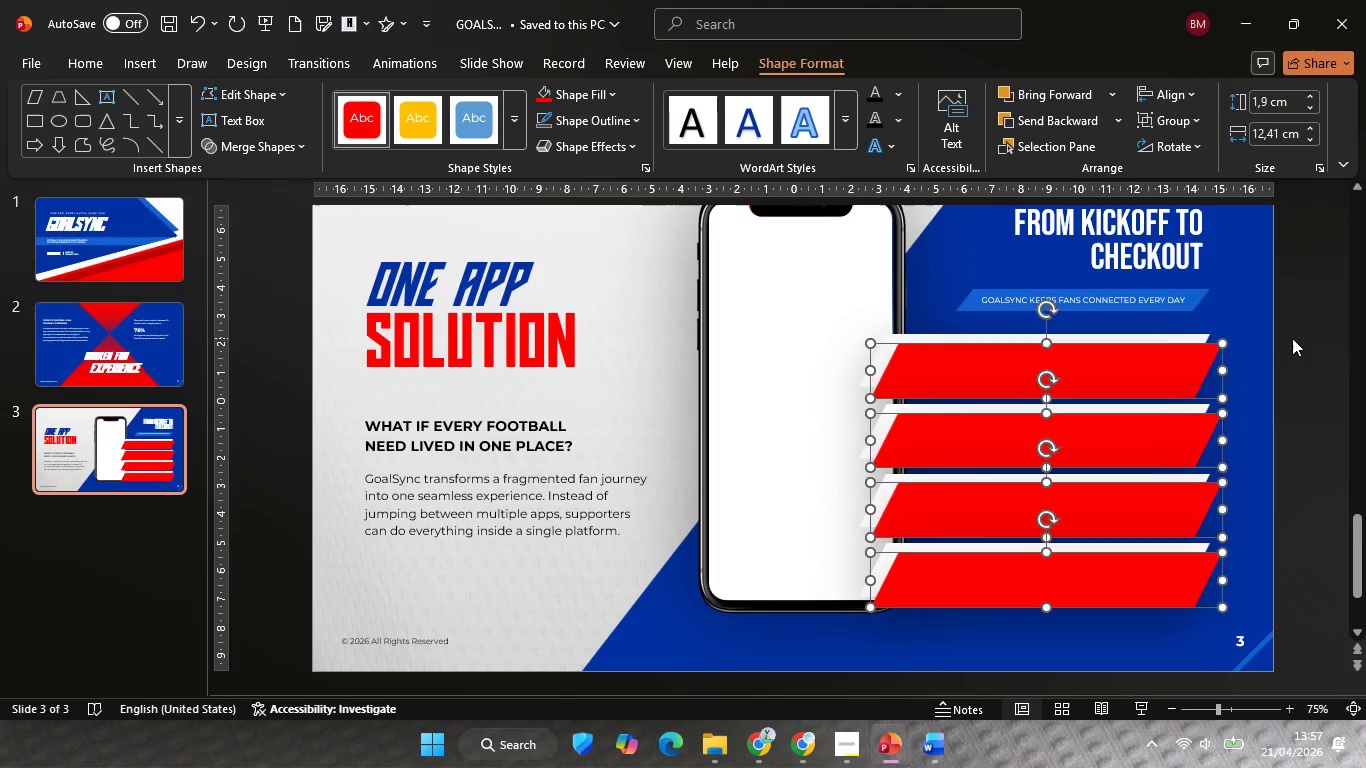 
left_click([1292, 338])
 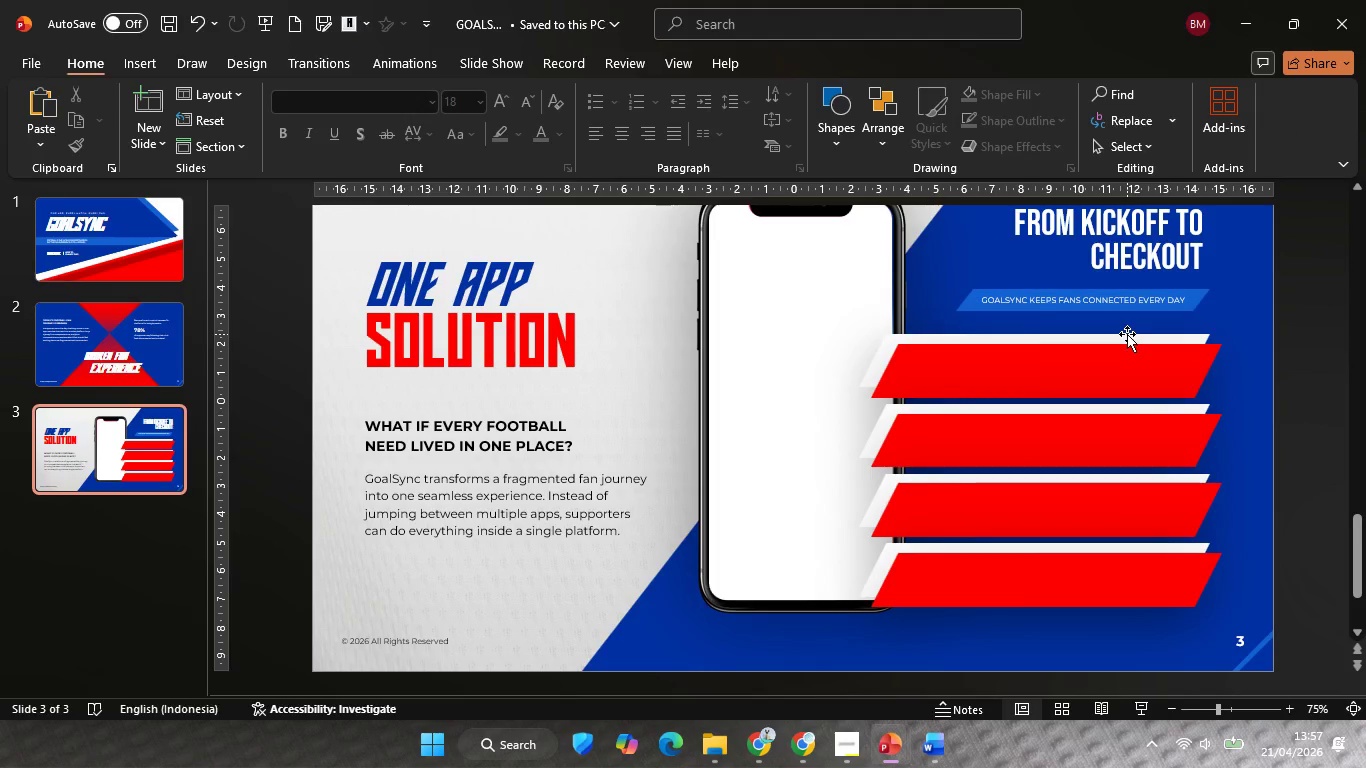 
left_click([1127, 334])
 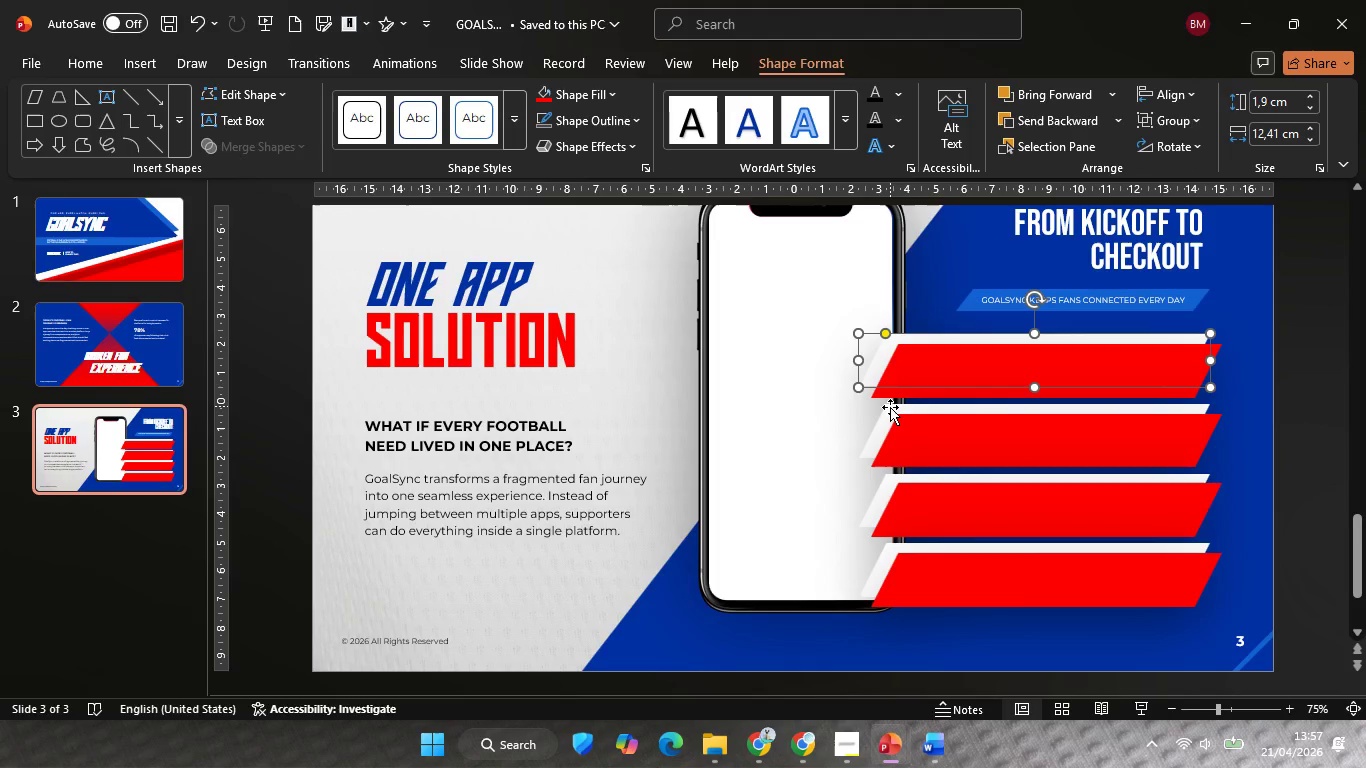 
hold_key(key=ShiftLeft, duration=3.66)
left_click([890, 407])
 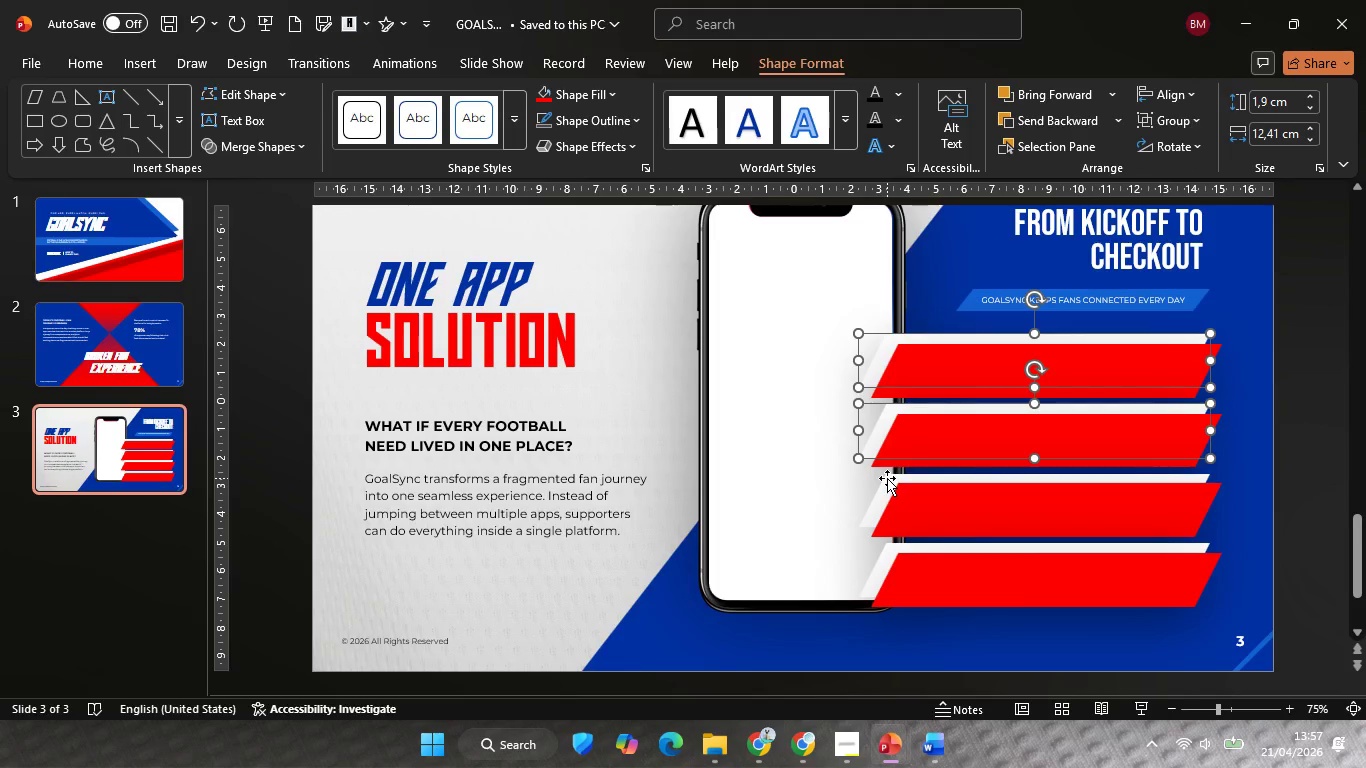 
left_click([887, 478])
 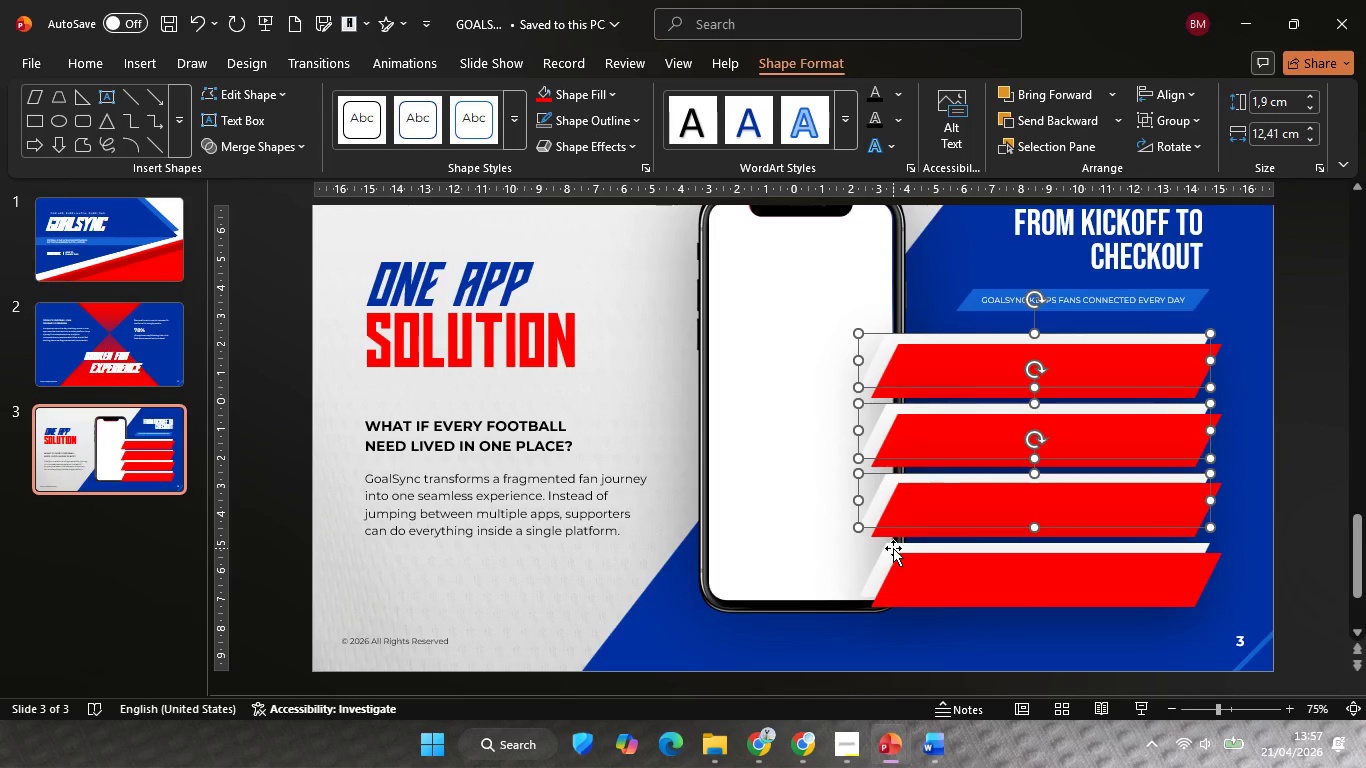 
left_click([893, 548])
 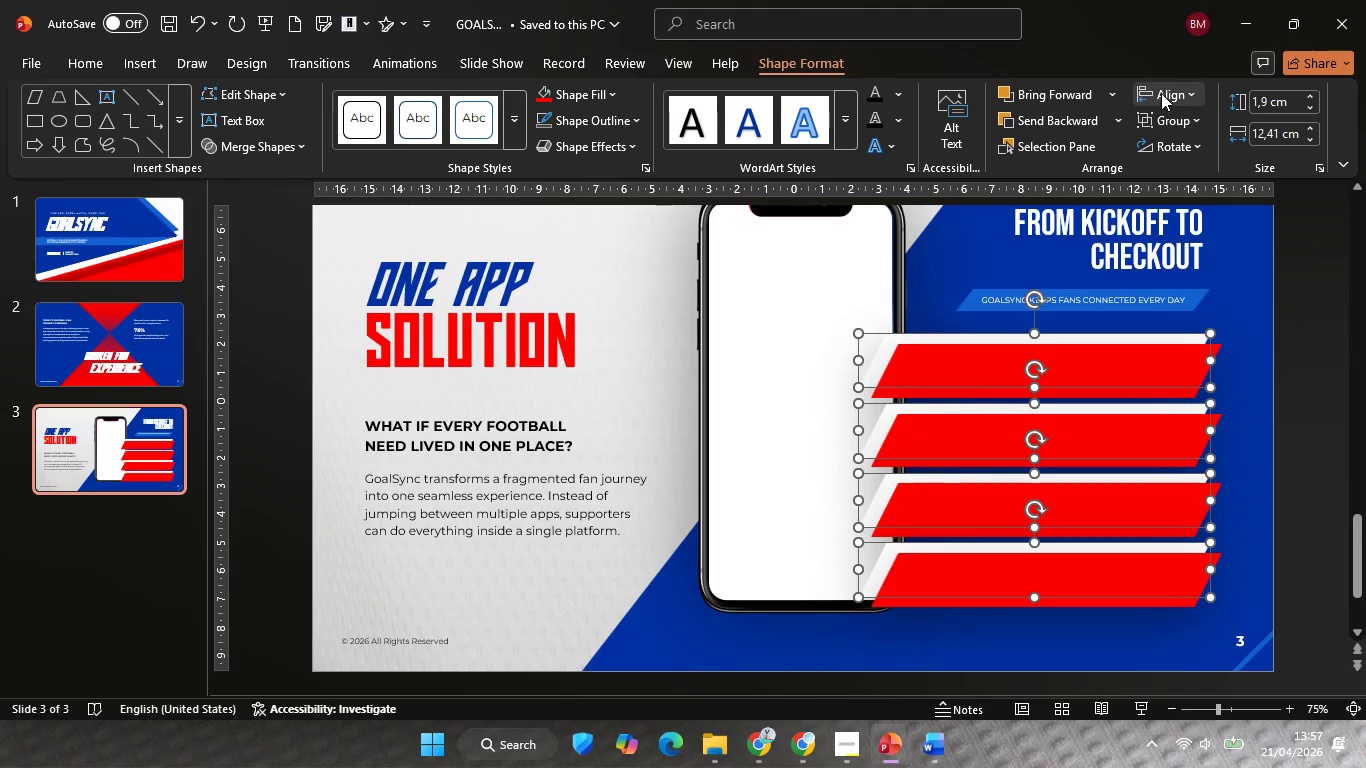 
left_click([1161, 93])
 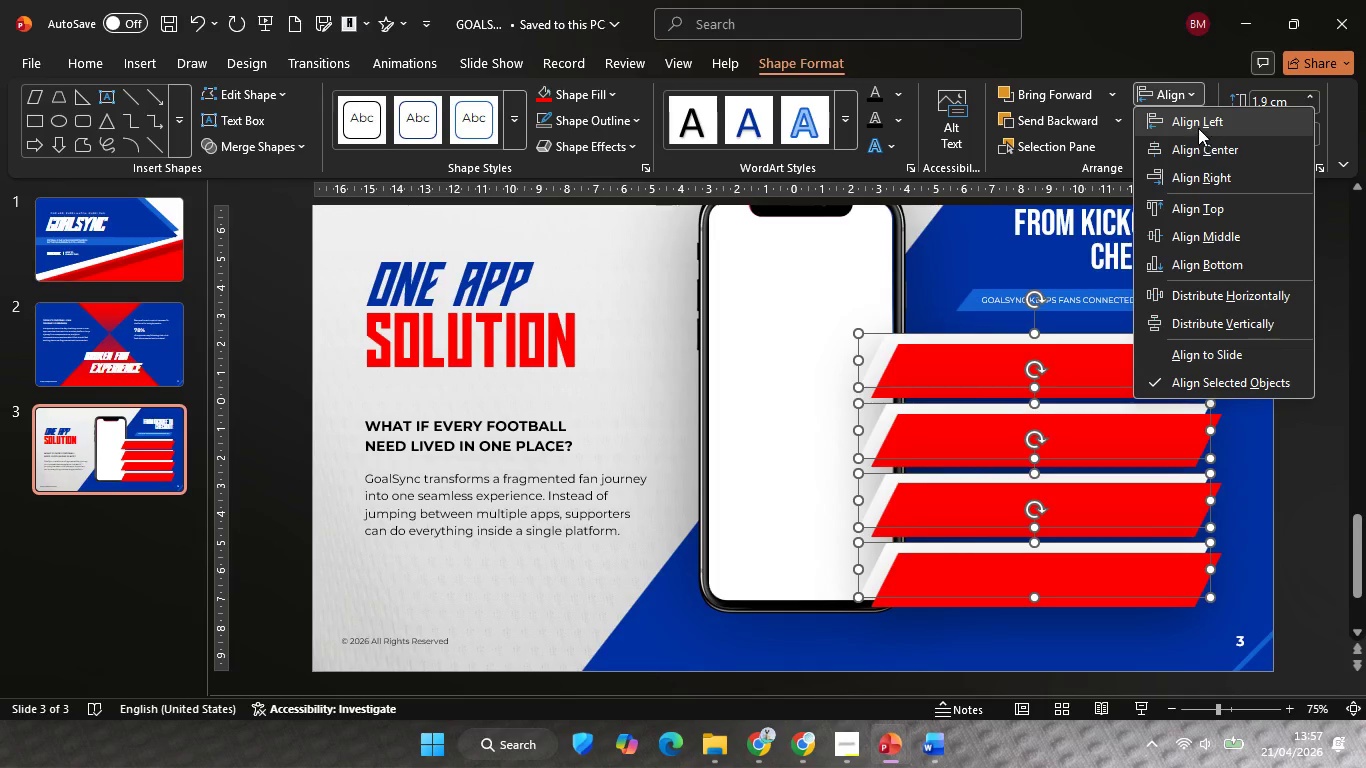 
left_click([1197, 122])
 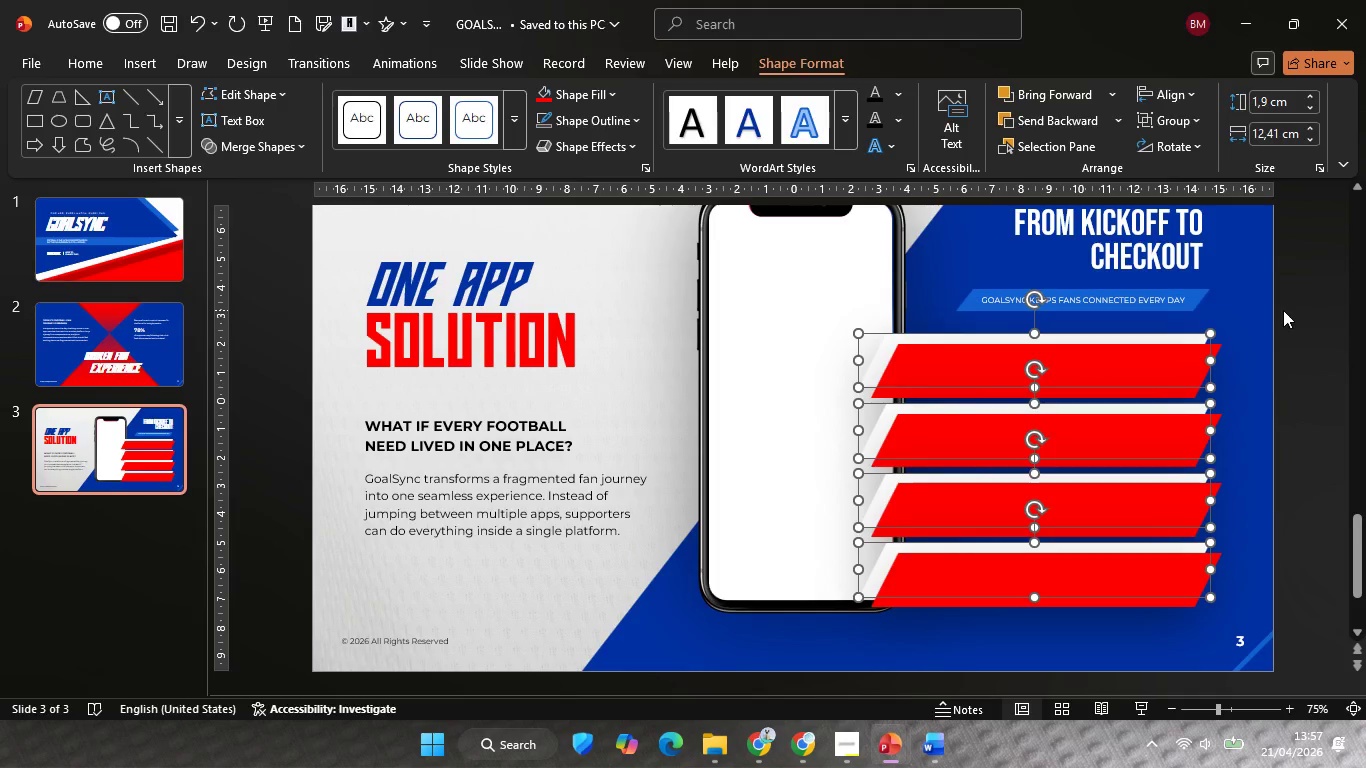 
left_click([1283, 310])
 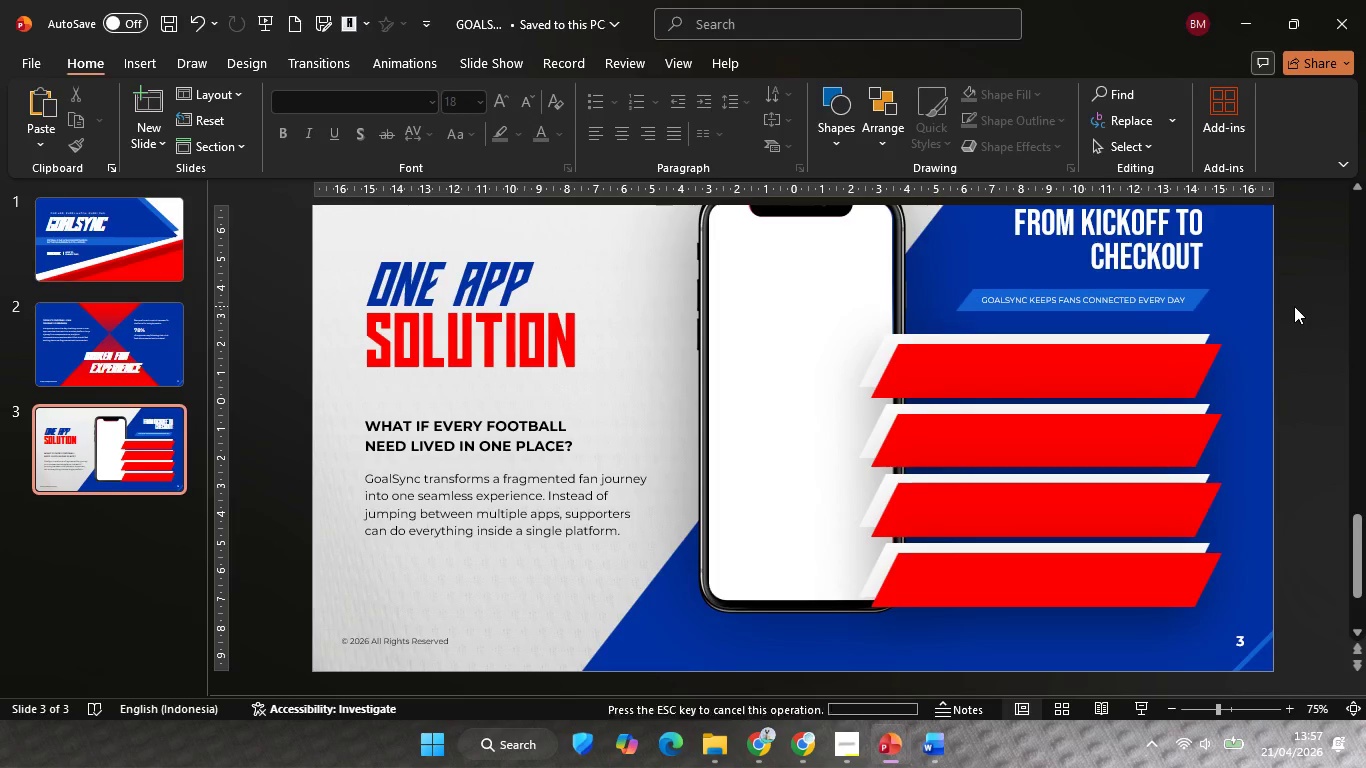 
left_click_drag(start_coordinate=[1294, 306], to_coordinate=[844, 405])
 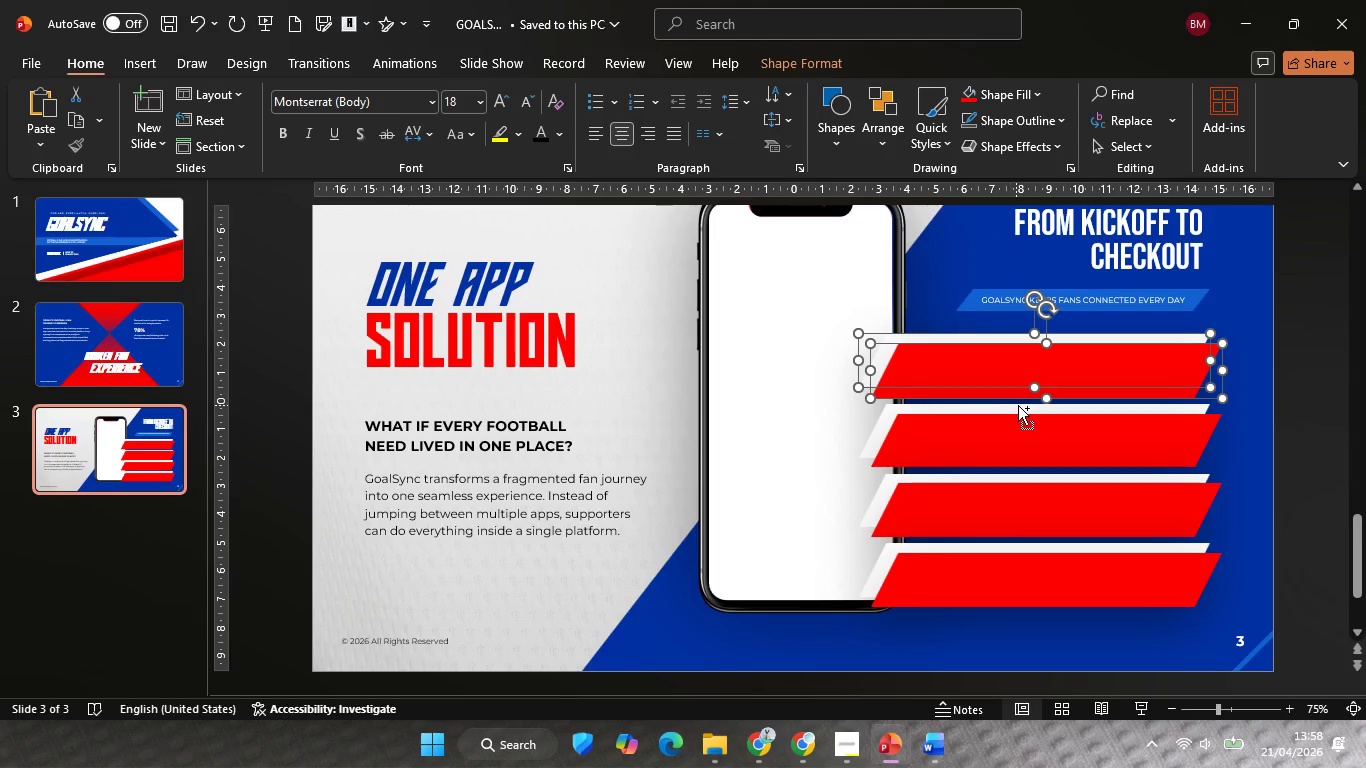 
key(Control+G)
 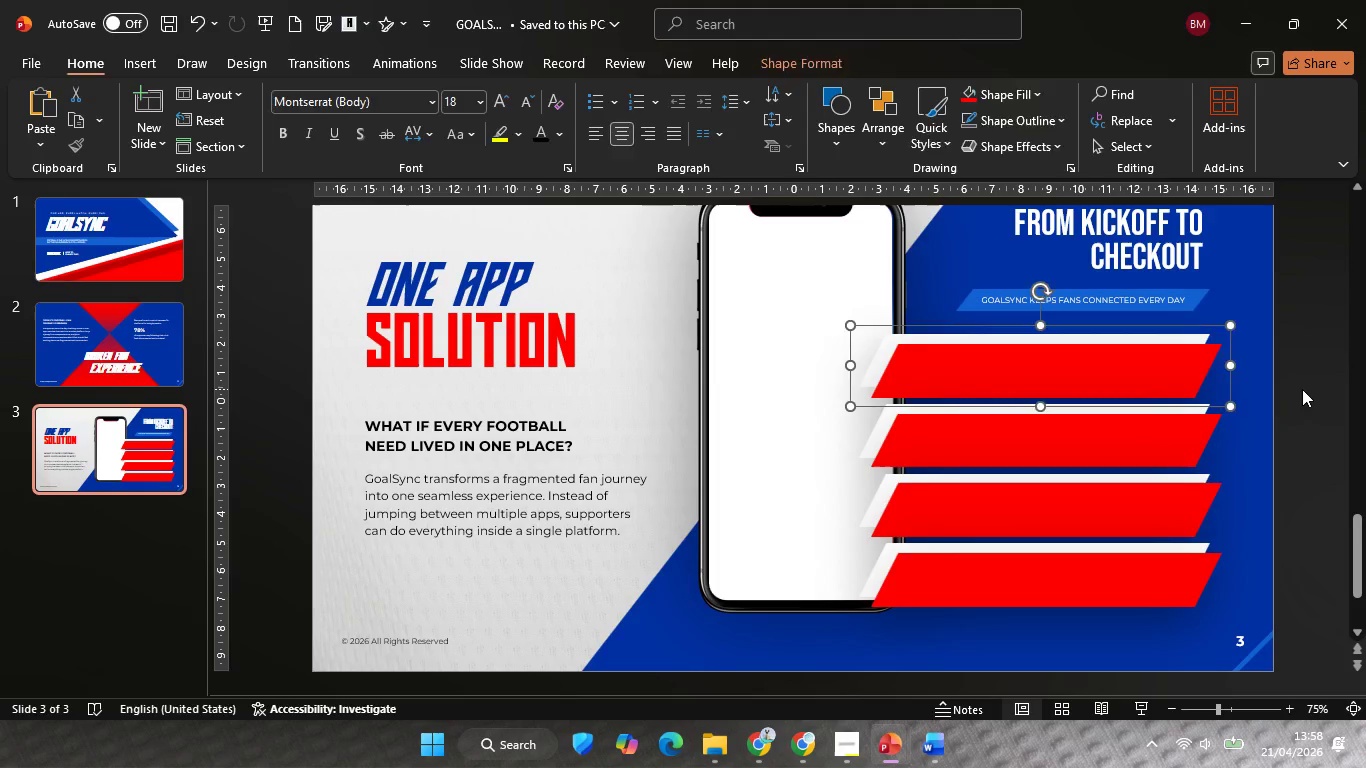 
left_click_drag(start_coordinate=[1302, 389], to_coordinate=[827, 475])
 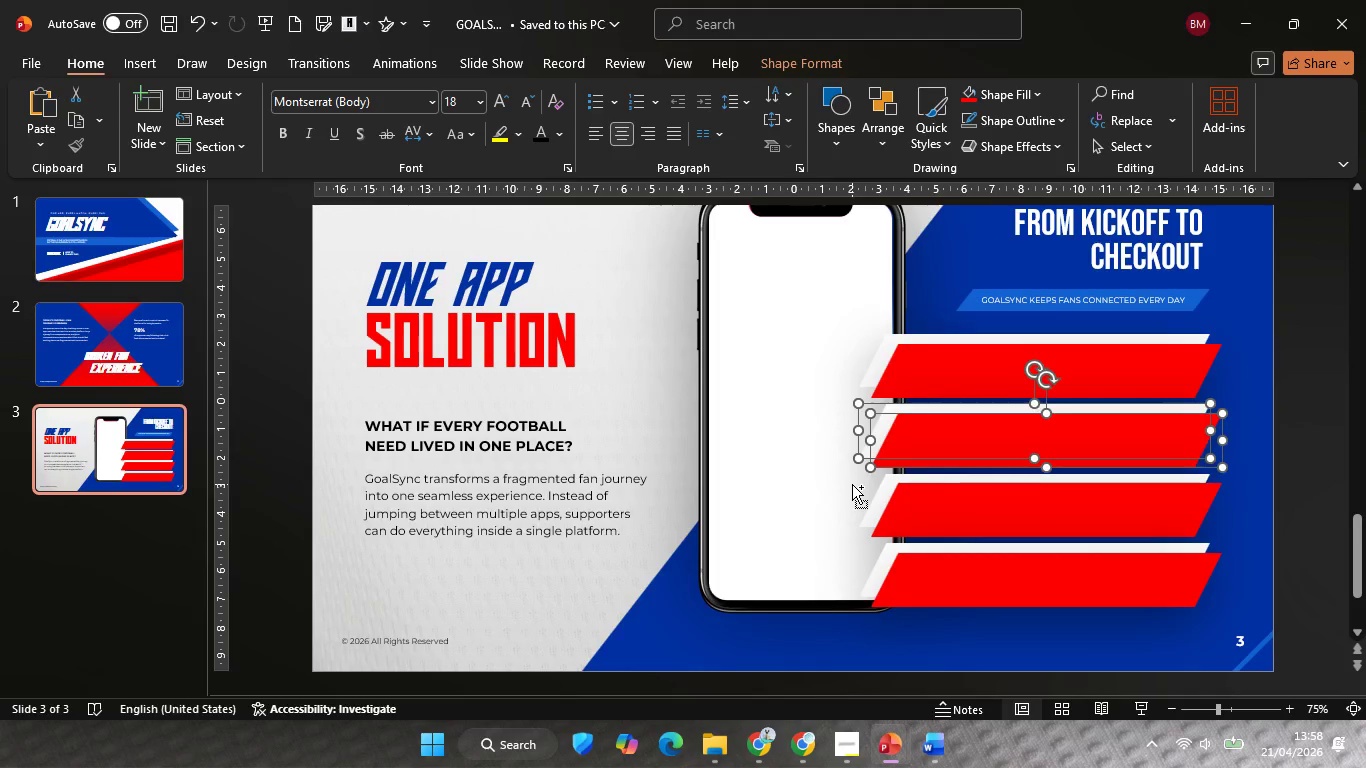 
key(Control+G)
 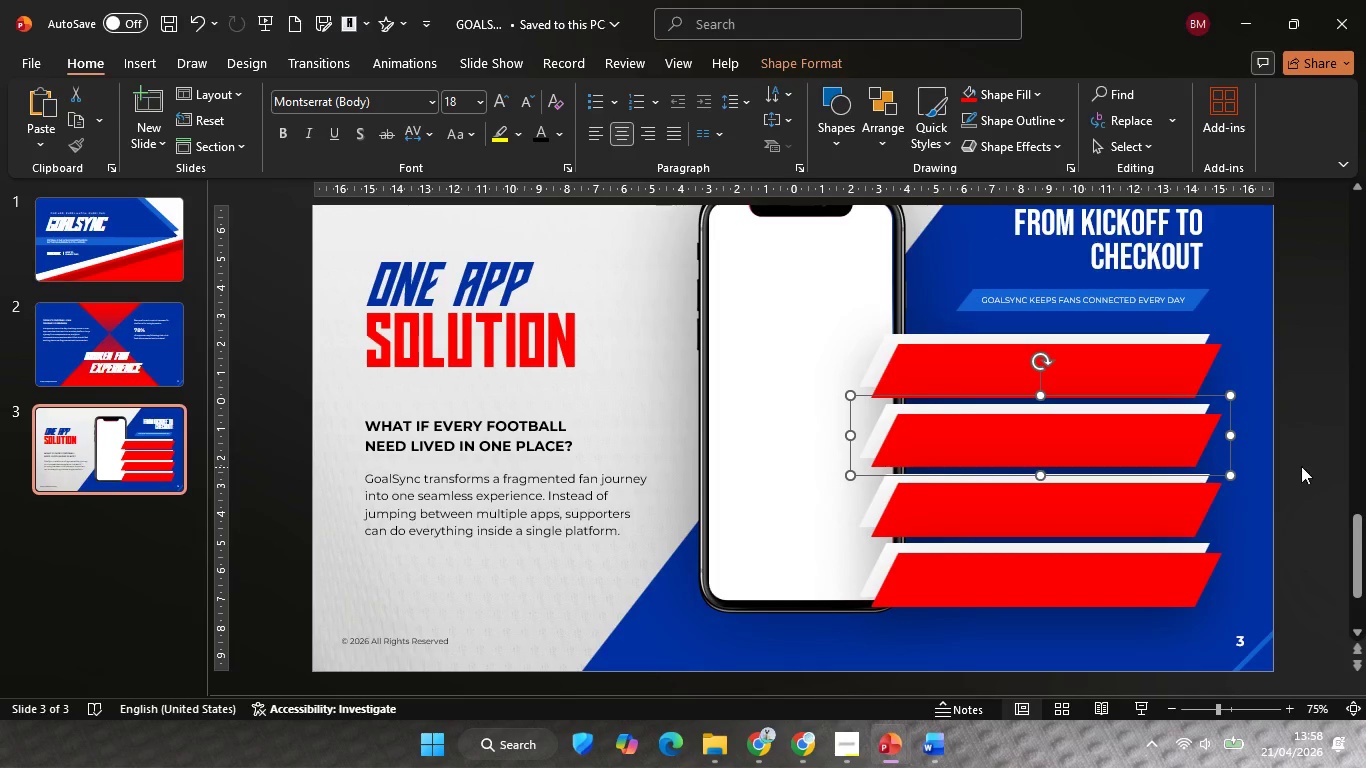 
left_click([1298, 465])
 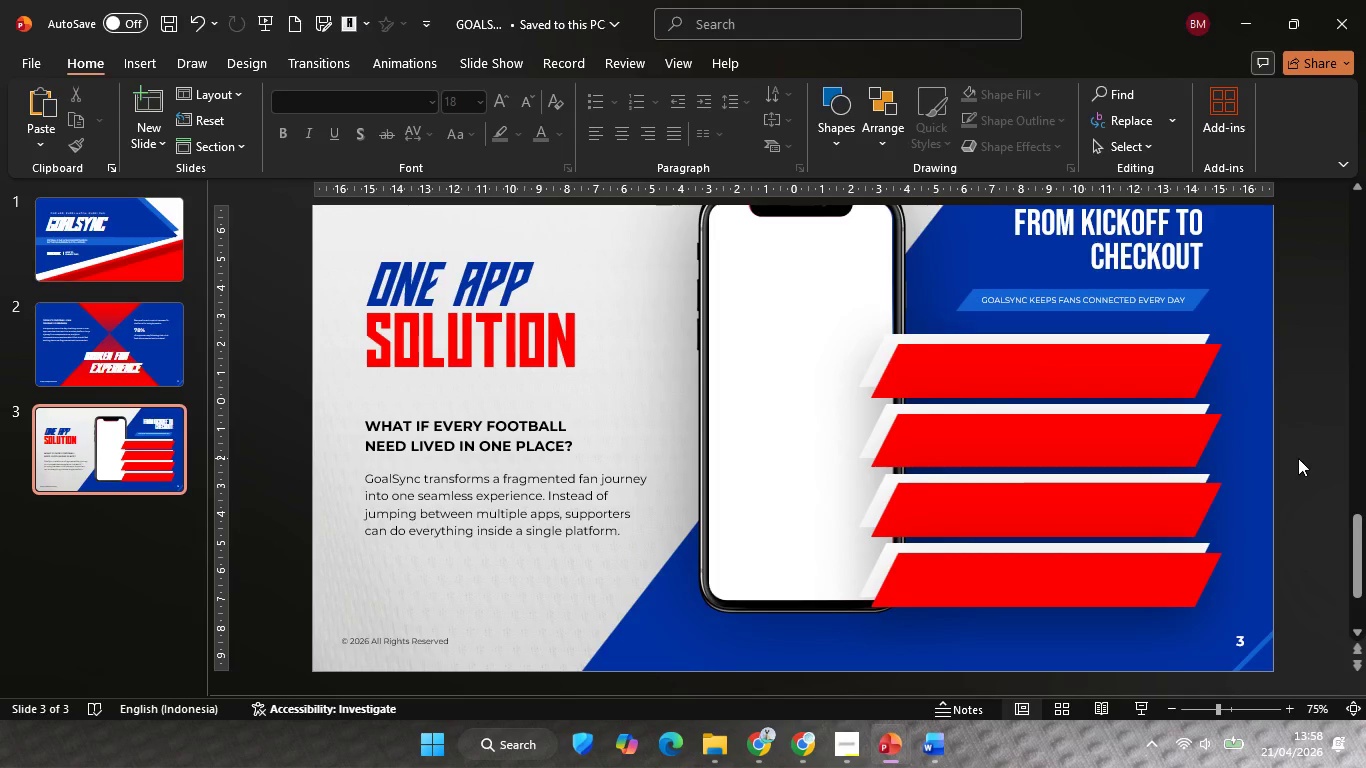 
left_click_drag(start_coordinate=[1298, 458], to_coordinate=[807, 542])
 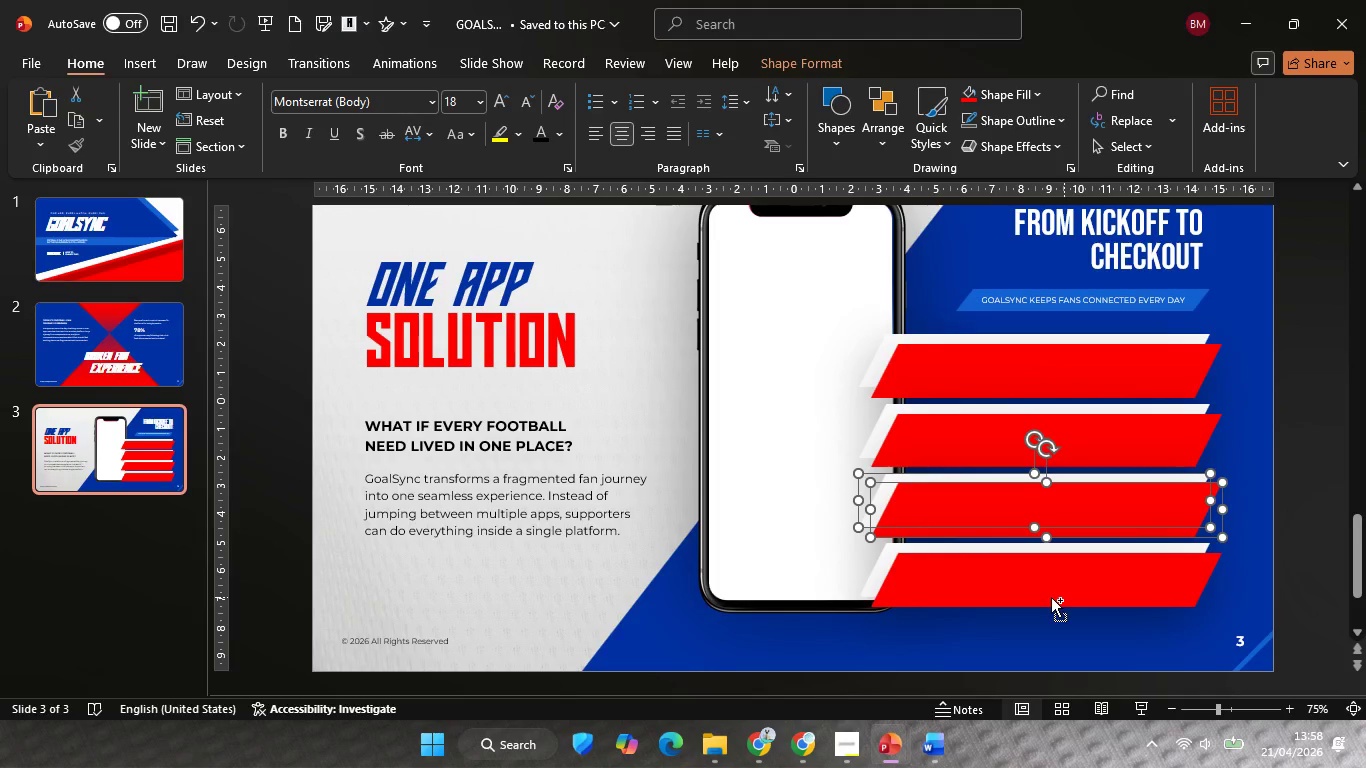 
key(Control+G)
 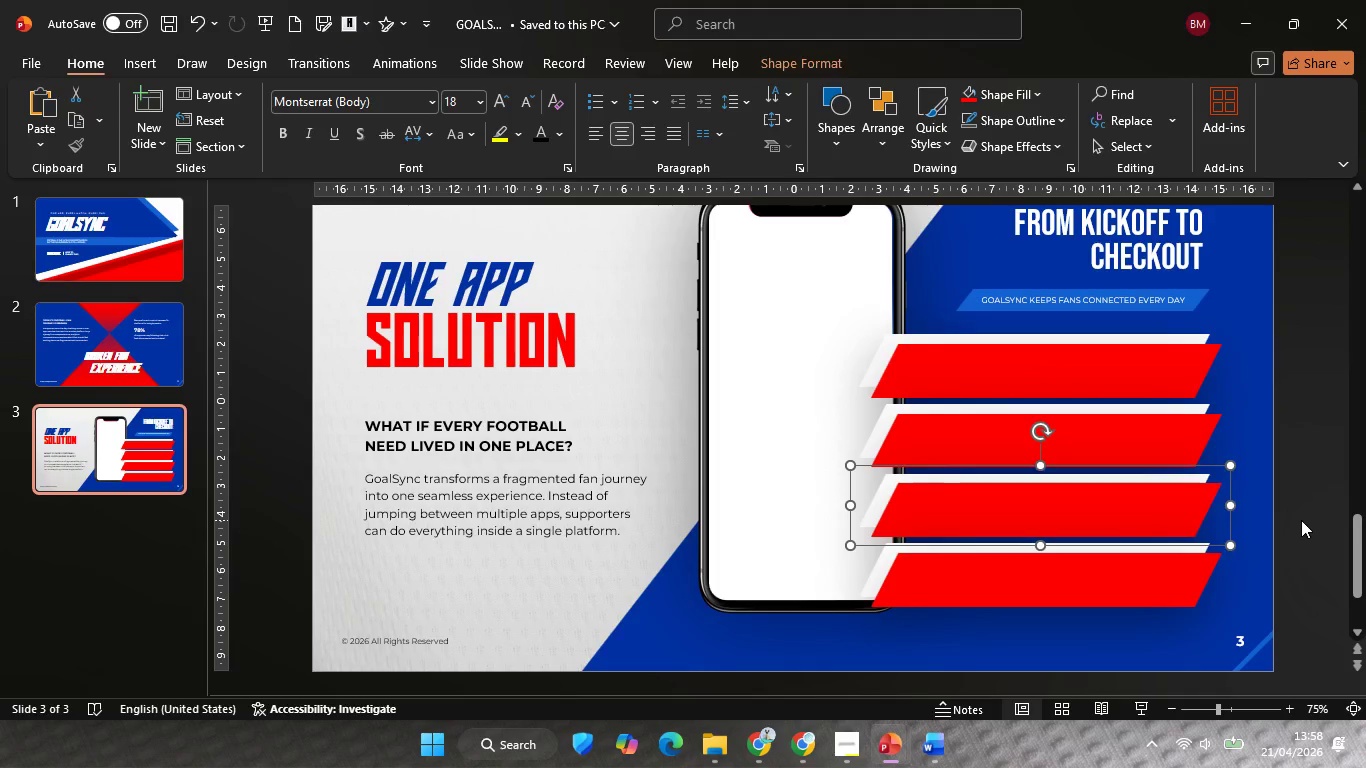 
left_click_drag(start_coordinate=[1301, 520], to_coordinate=[827, 626])
 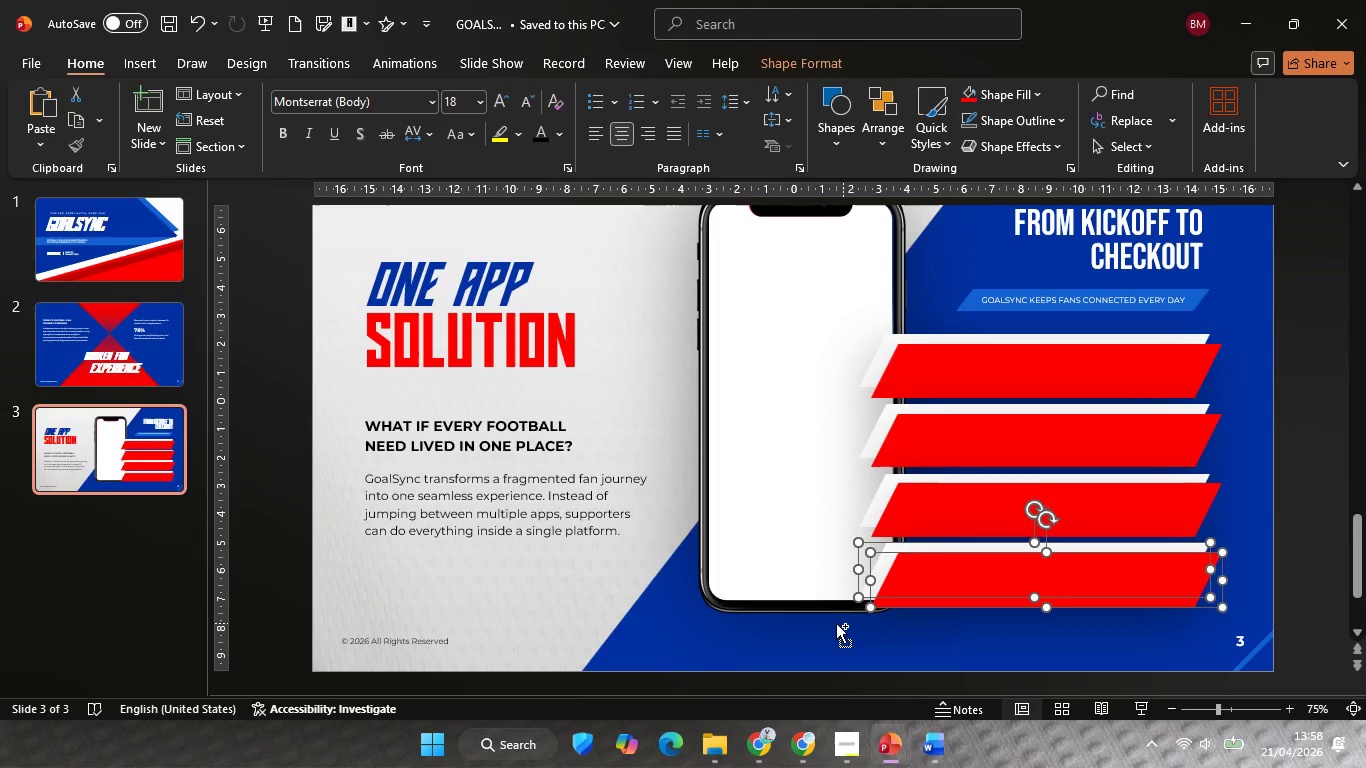 
key(Control+G)
 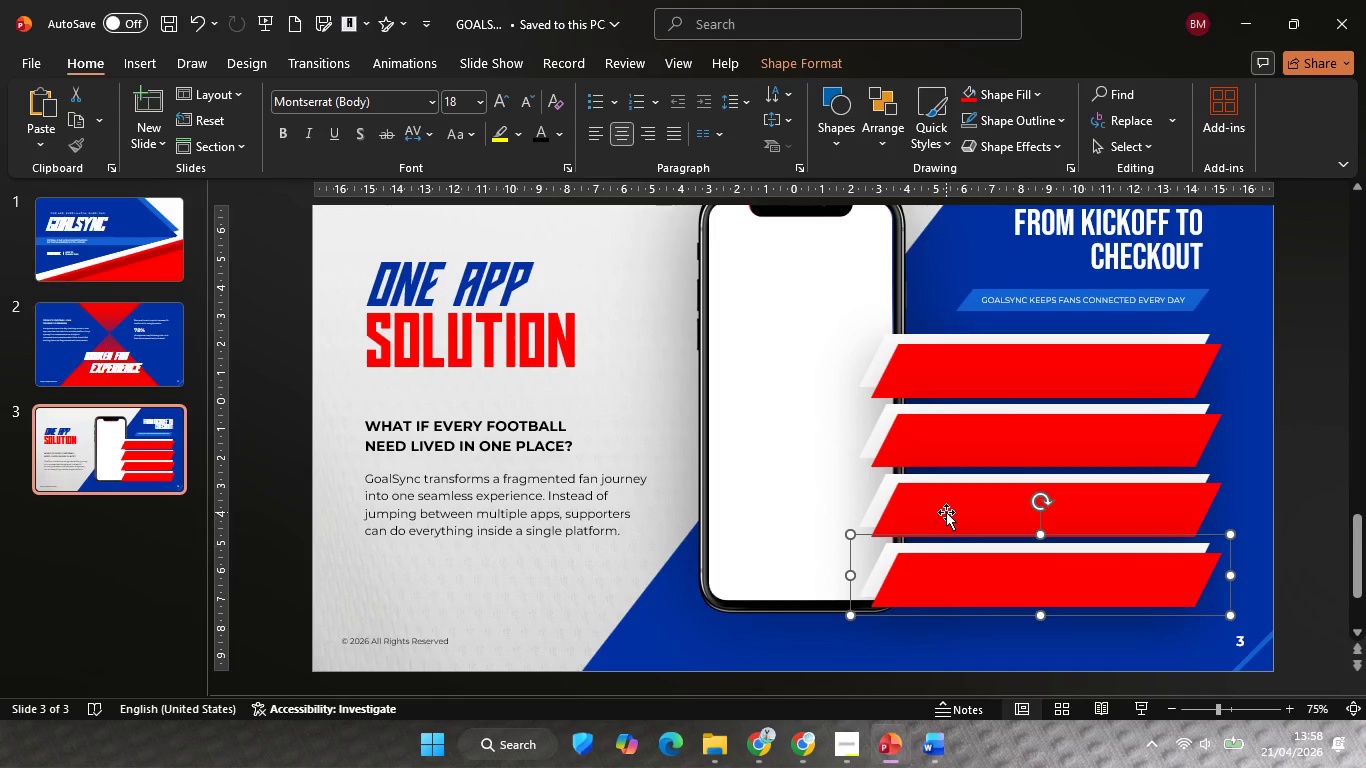 
hold_key(key=ShiftLeft, duration=1.89)
left_click([946, 512])
 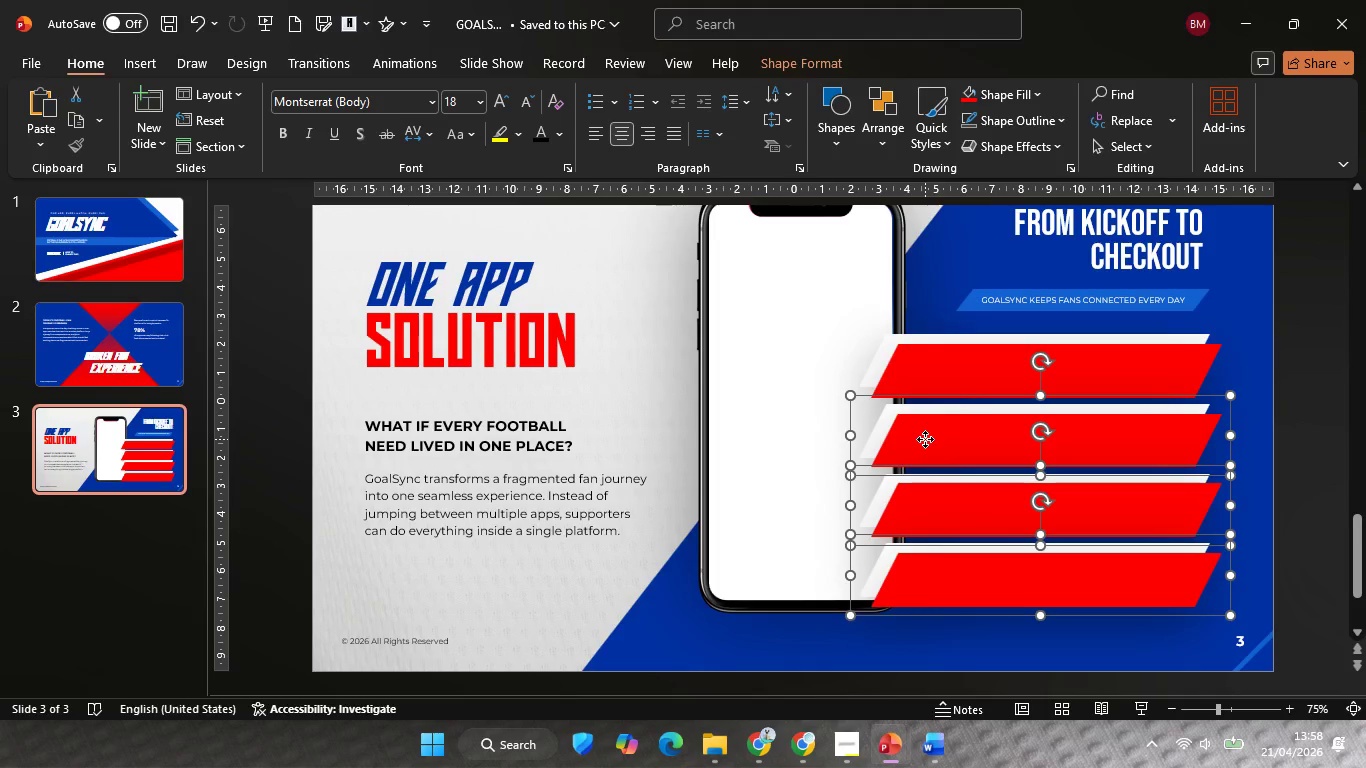 
left_click([925, 439])
 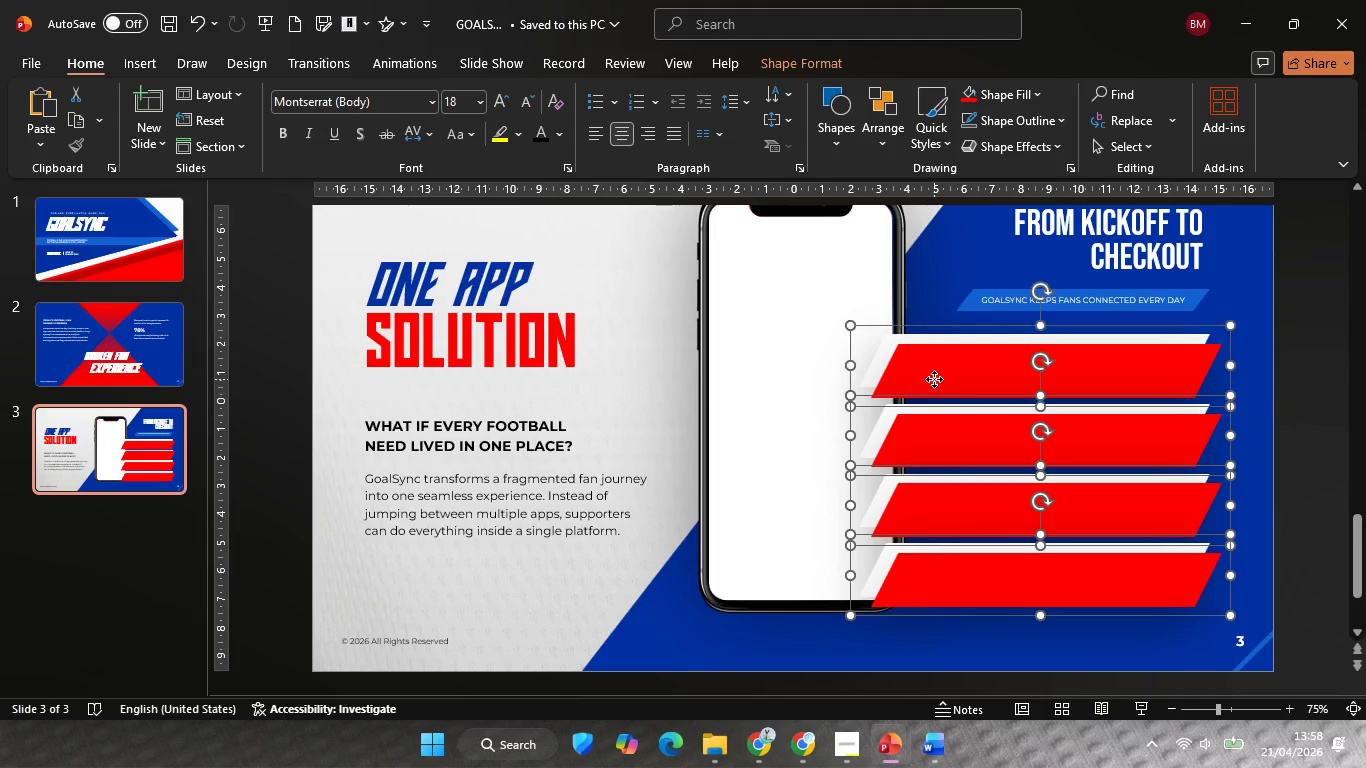 
left_click([934, 379])
 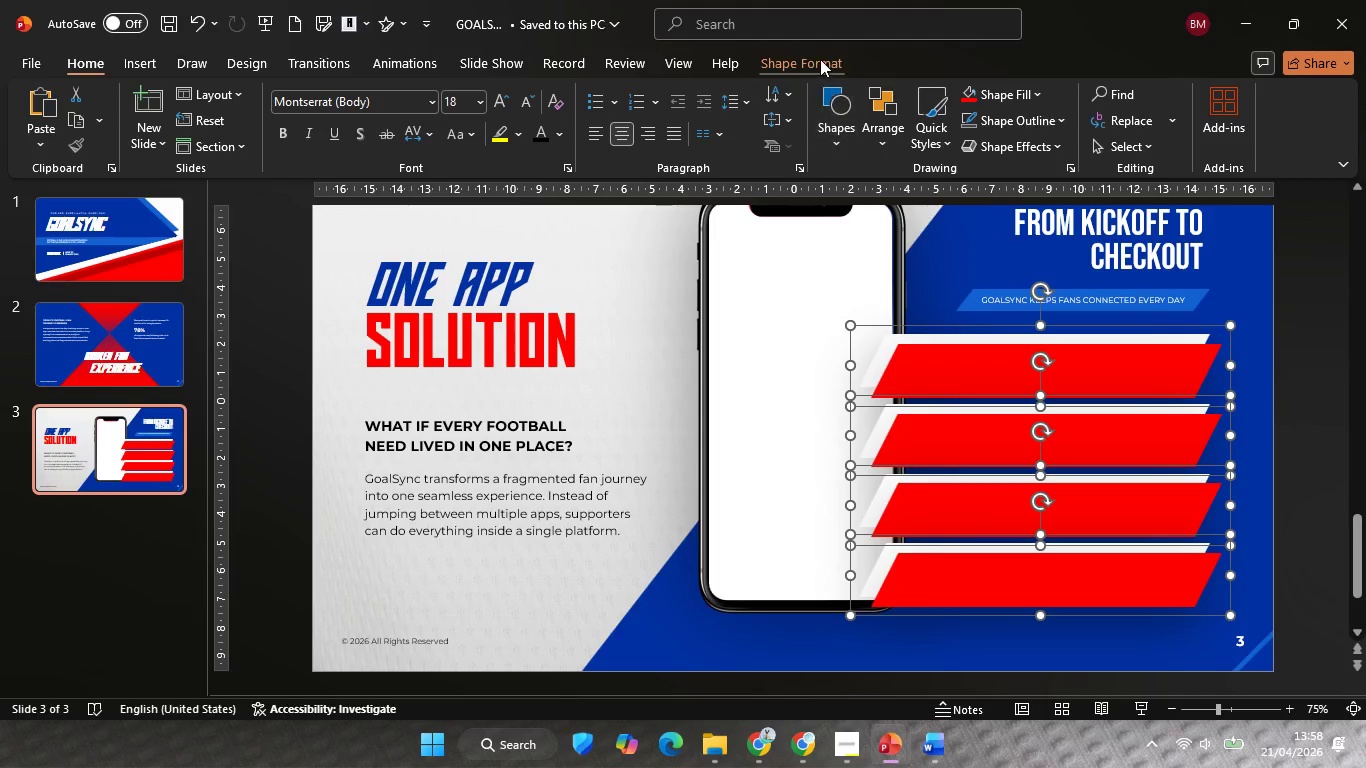 
left_click([820, 59])
 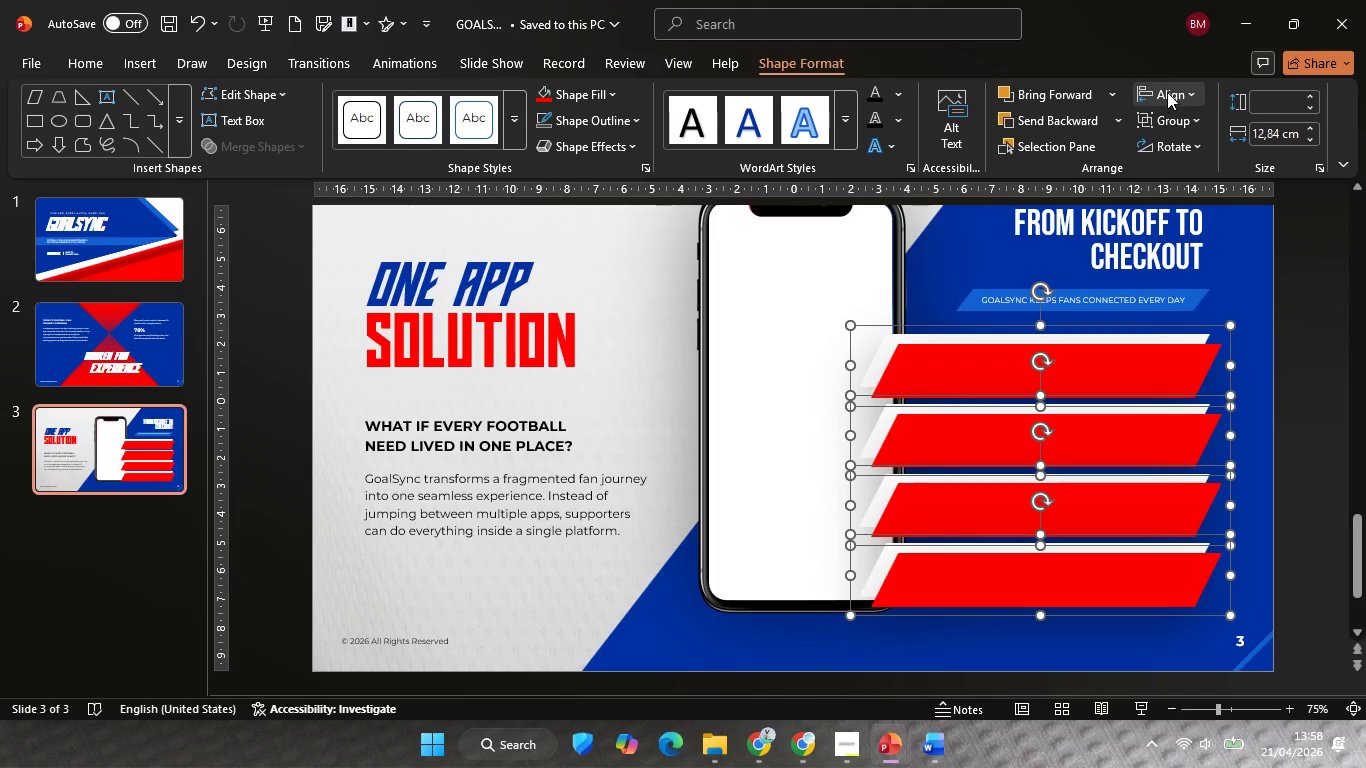 
left_click([1169, 92])
 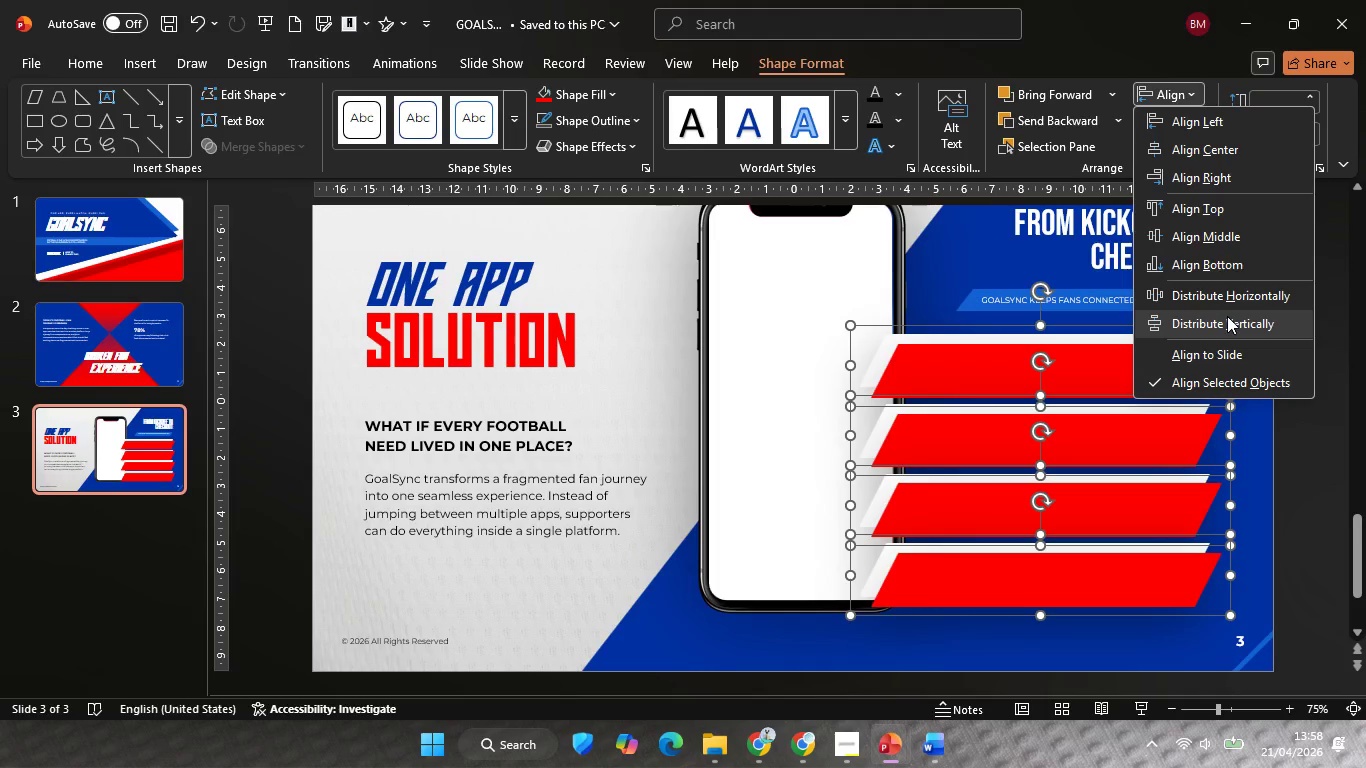 
left_click([1227, 316])
 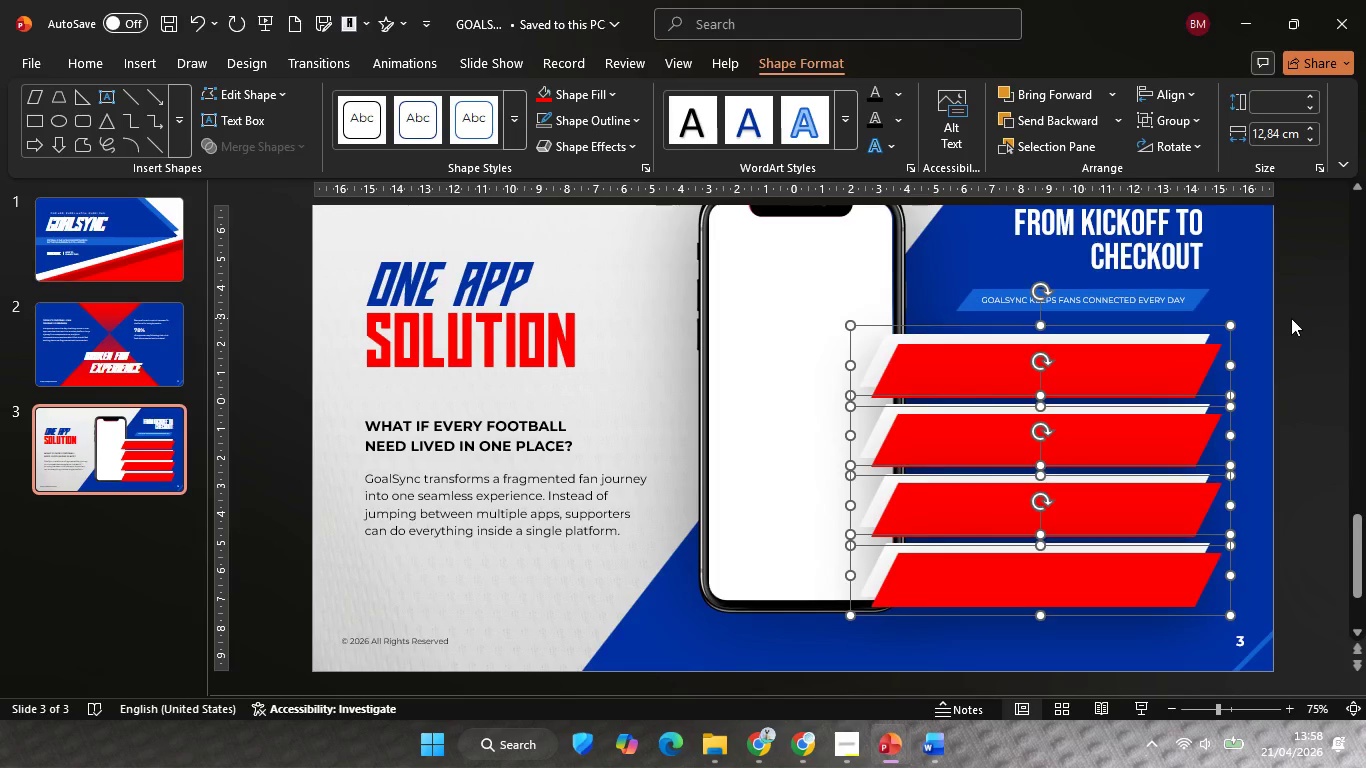 
left_click([1291, 318])
 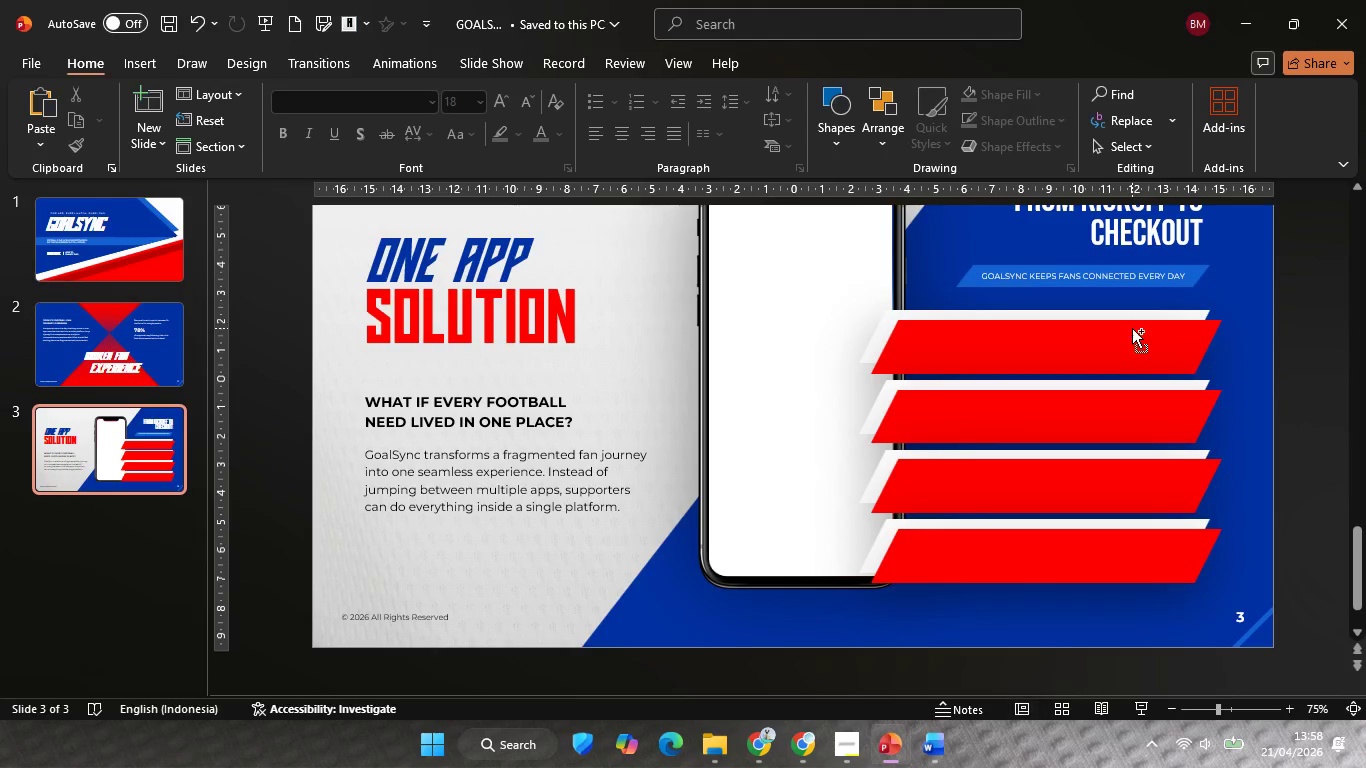 
hold_key(key=ShiftLeft, duration=1.17)
hold_key(key=ControlLeft, duration=1.12)
scroll: coordinate [1132, 328], scroll_direction: down, amount: 3.0
 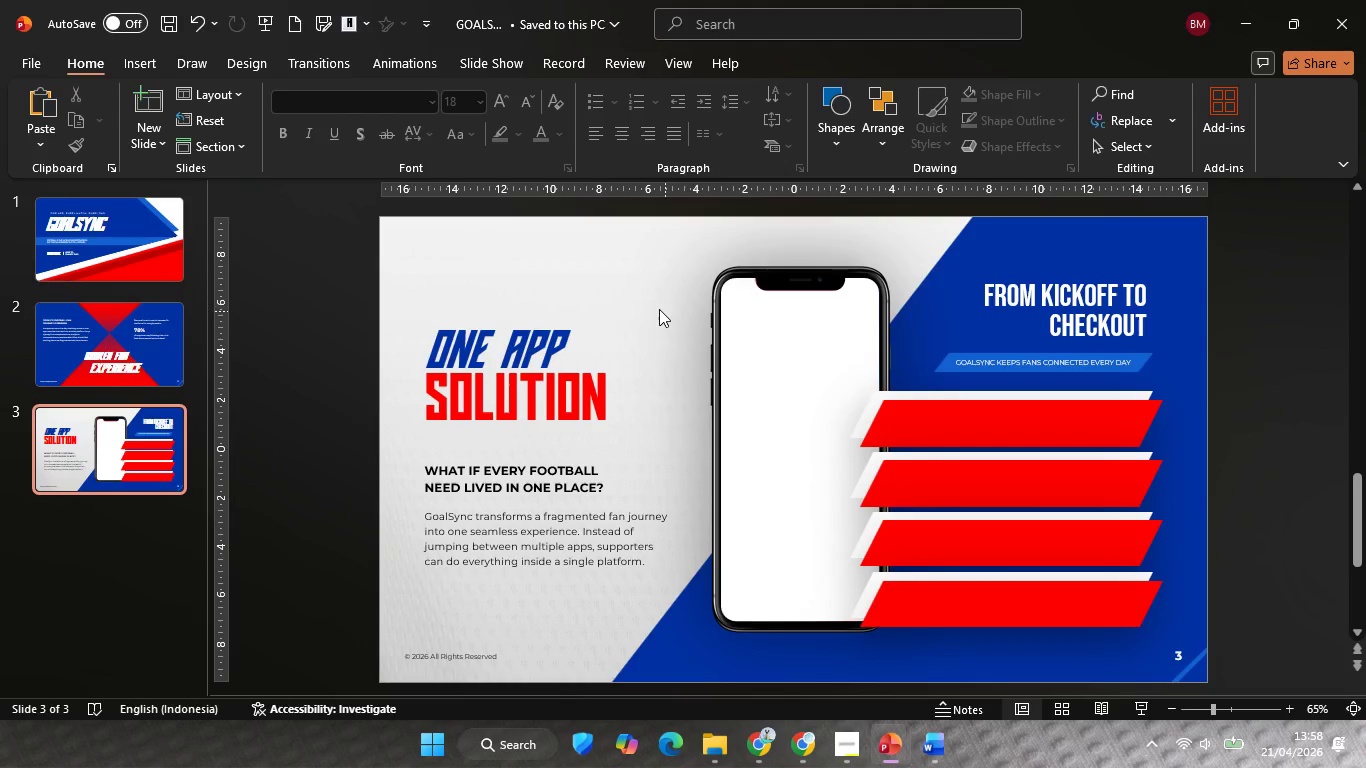 
left_click([159, 328])
 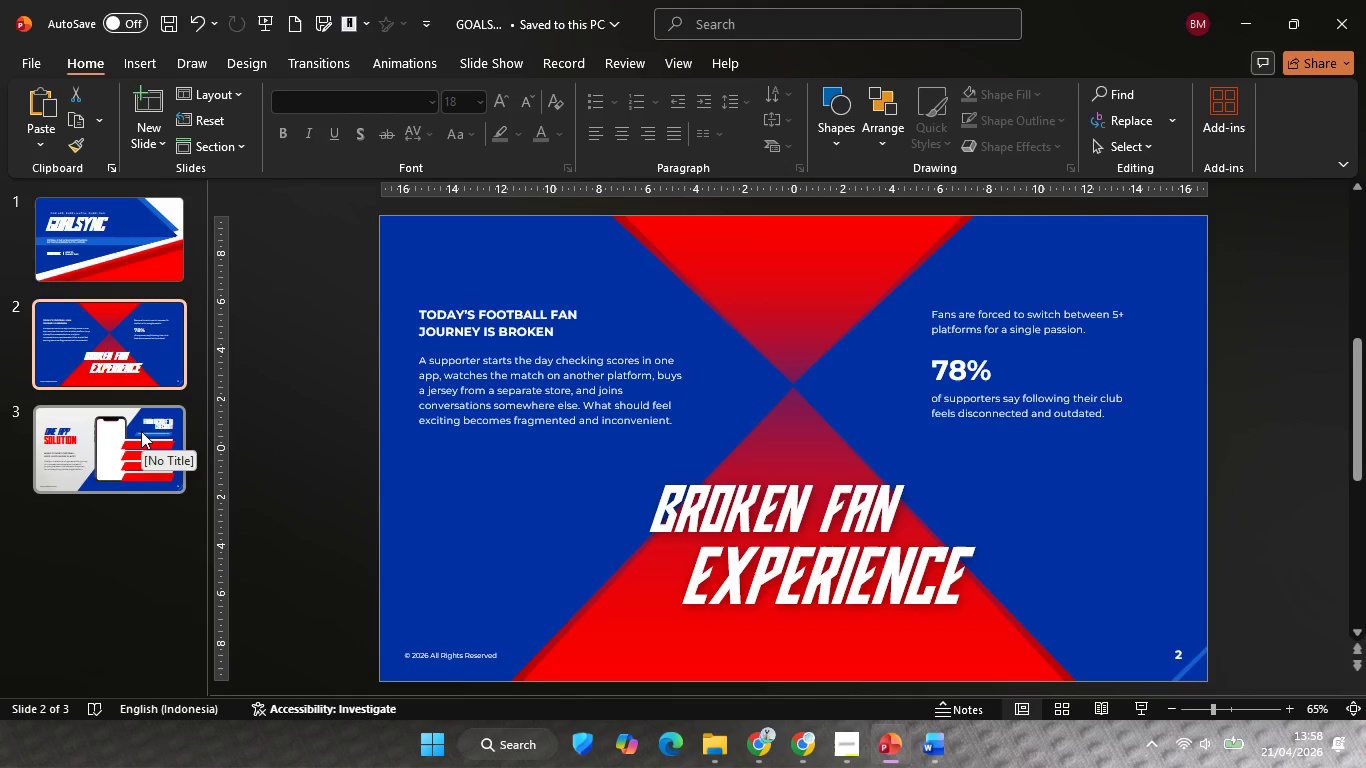 
left_click([141, 431])
 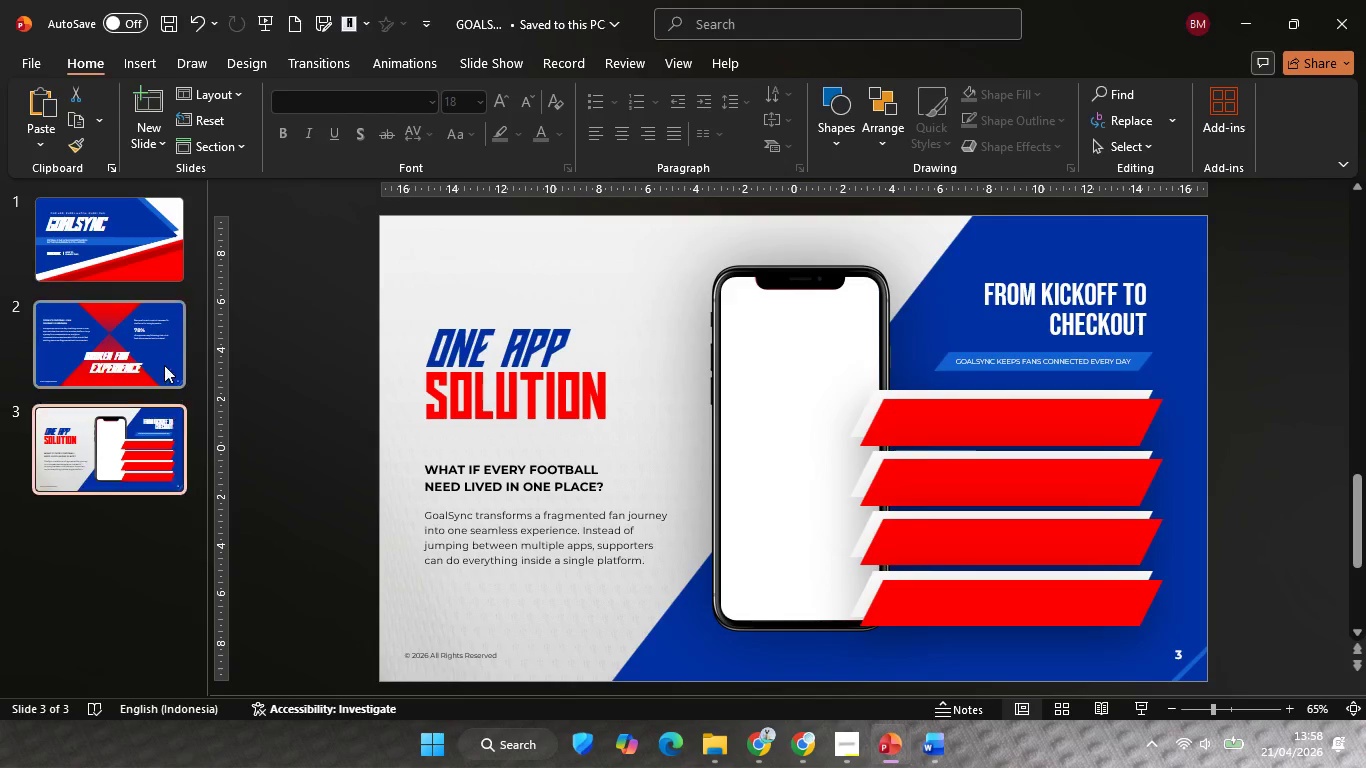 
left_click([149, 357])
 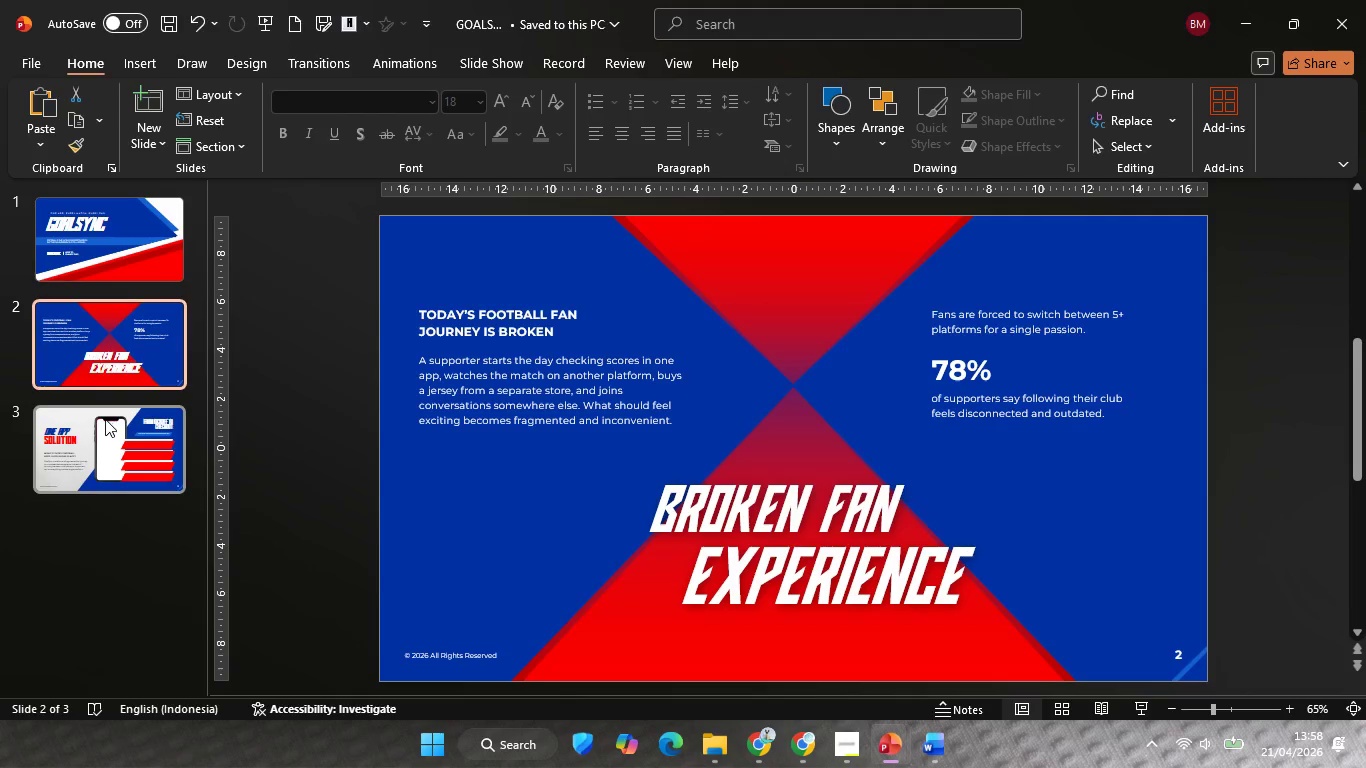 
left_click([105, 419])
 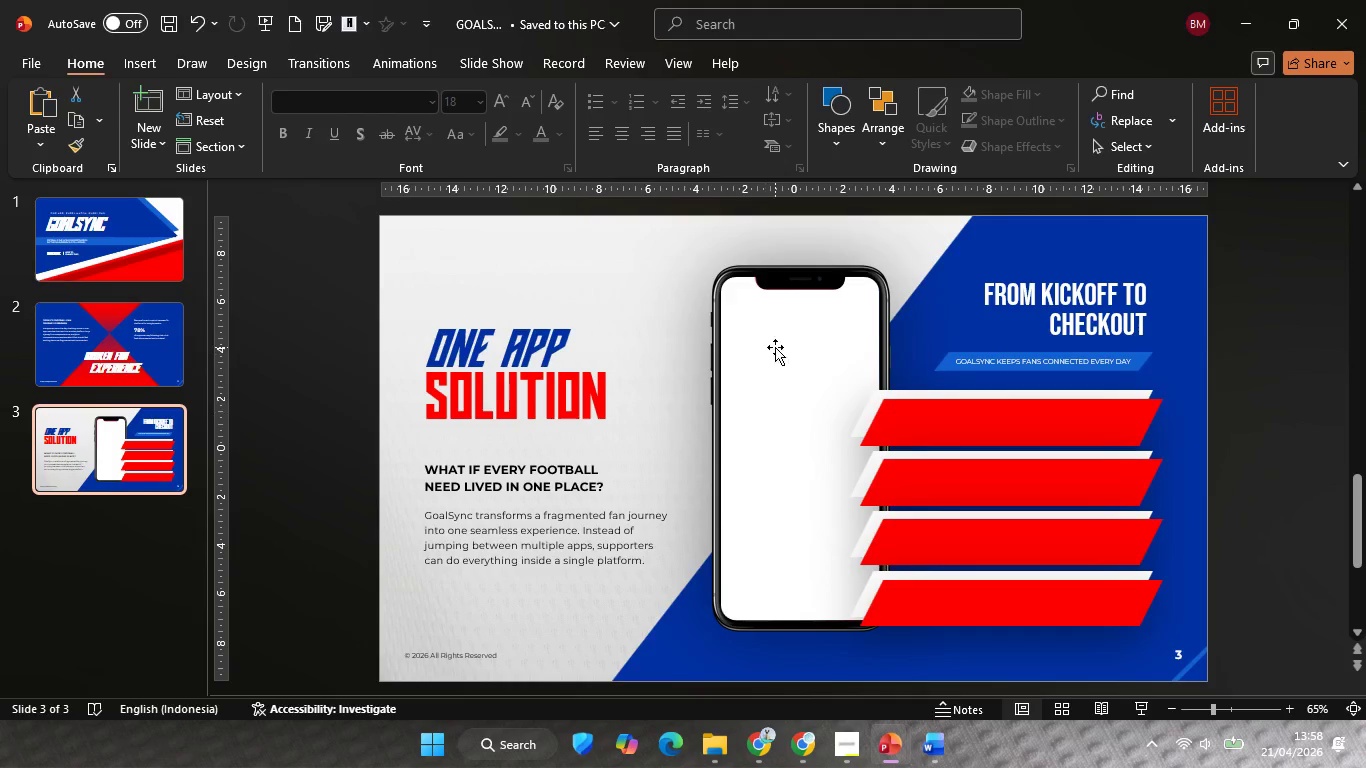 
left_click([775, 347])
 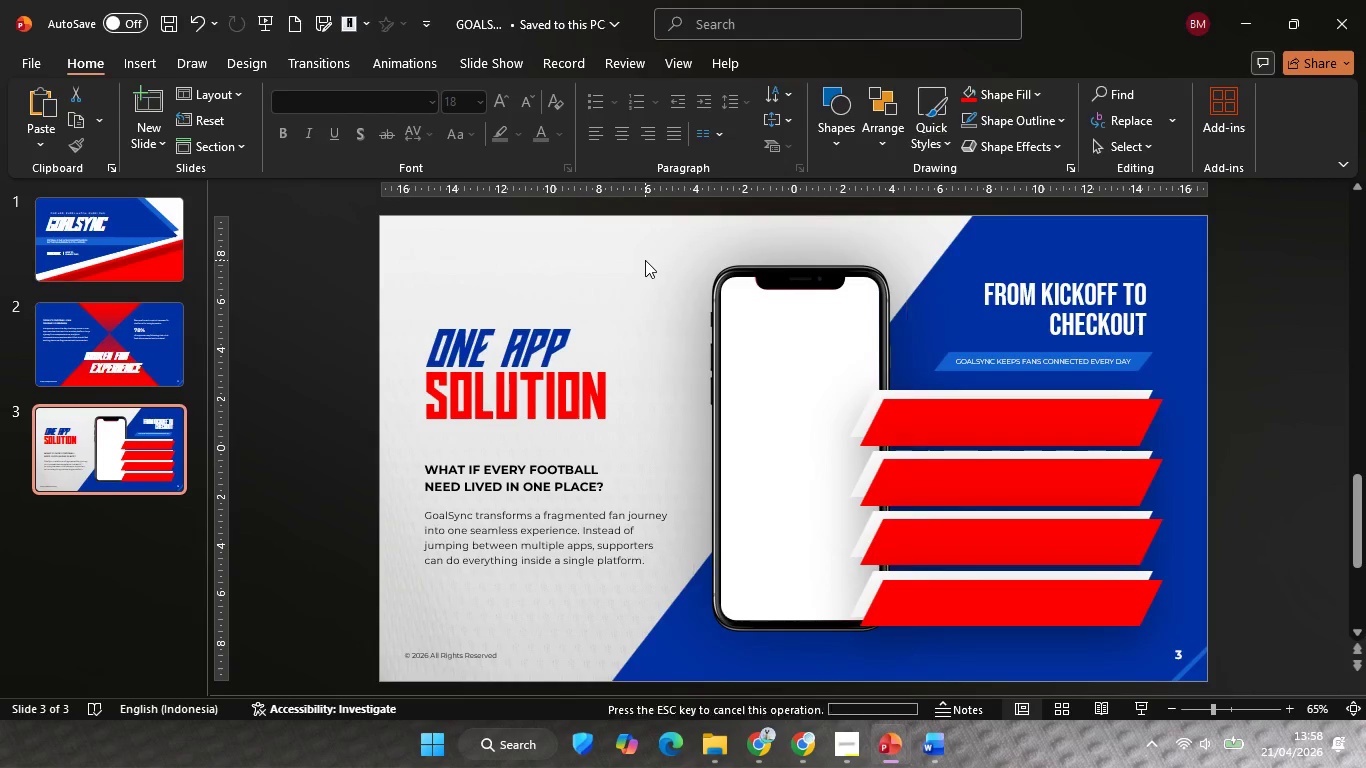 
left_click([645, 260])
 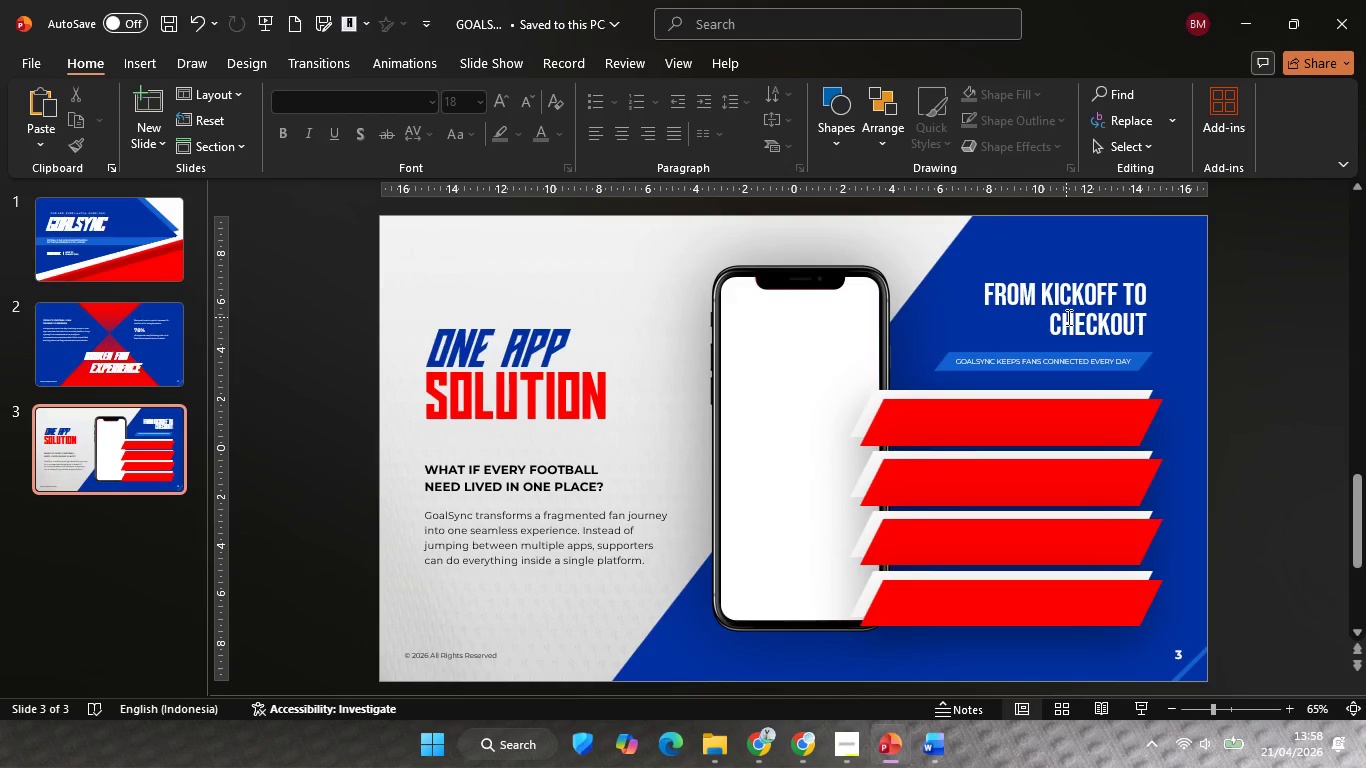 
left_click([1067, 317])
 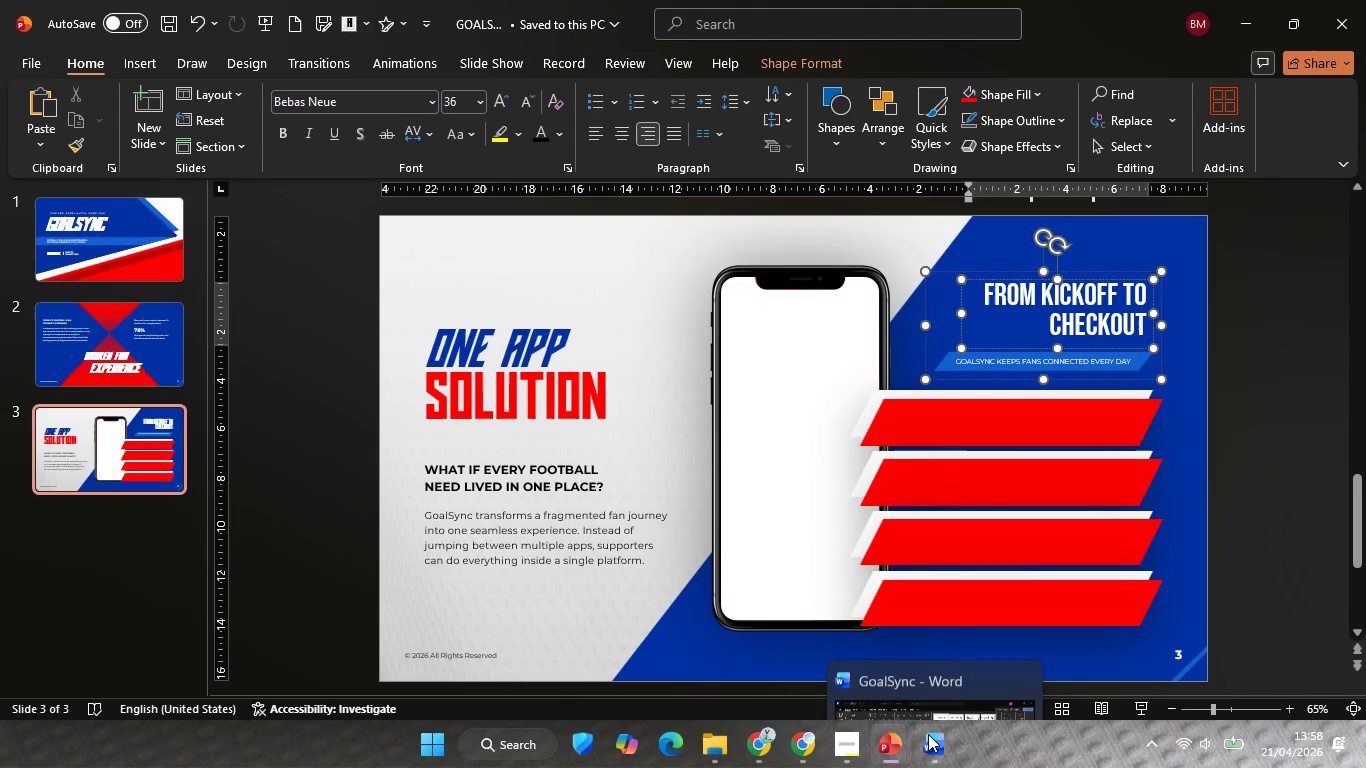 
left_click([930, 661])
 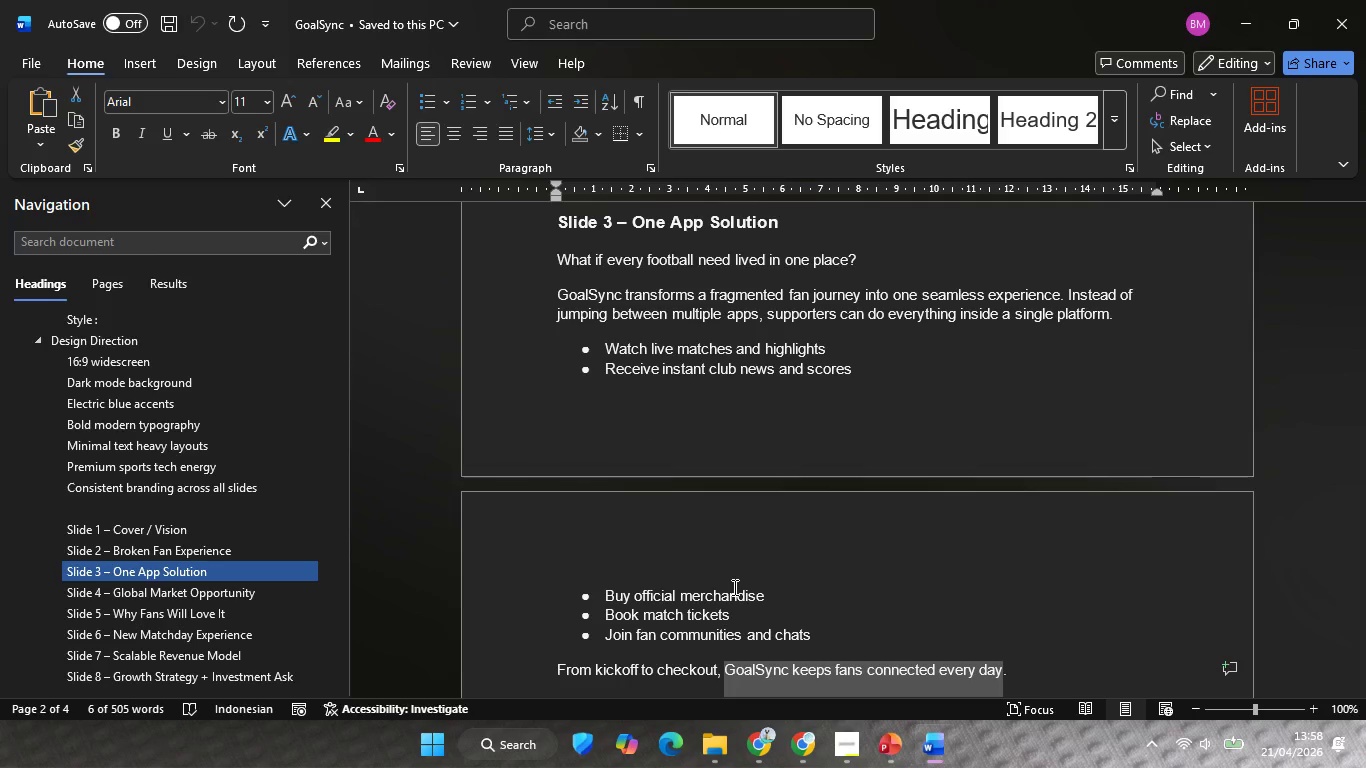 
scroll: coordinate [733, 587], scroll_direction: down, amount: 1.0
 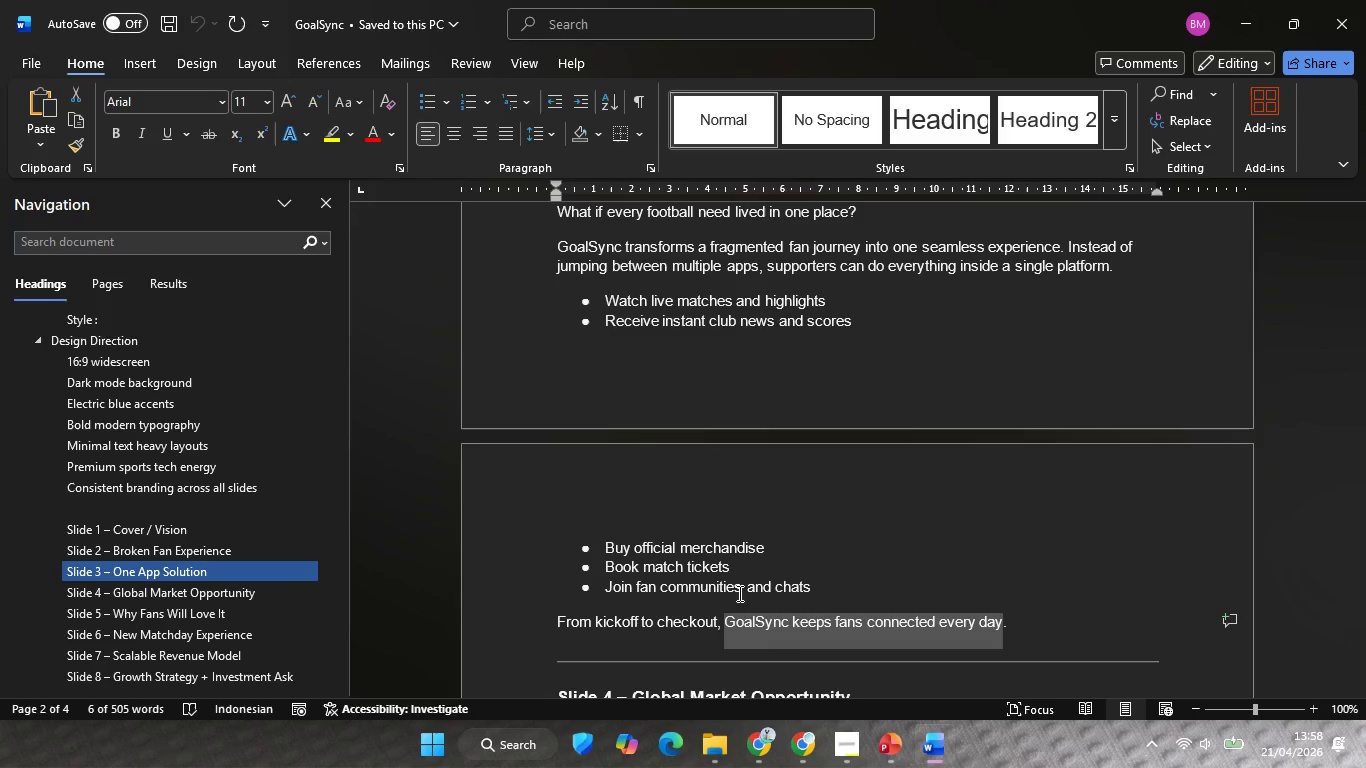 
key(Control+C)
 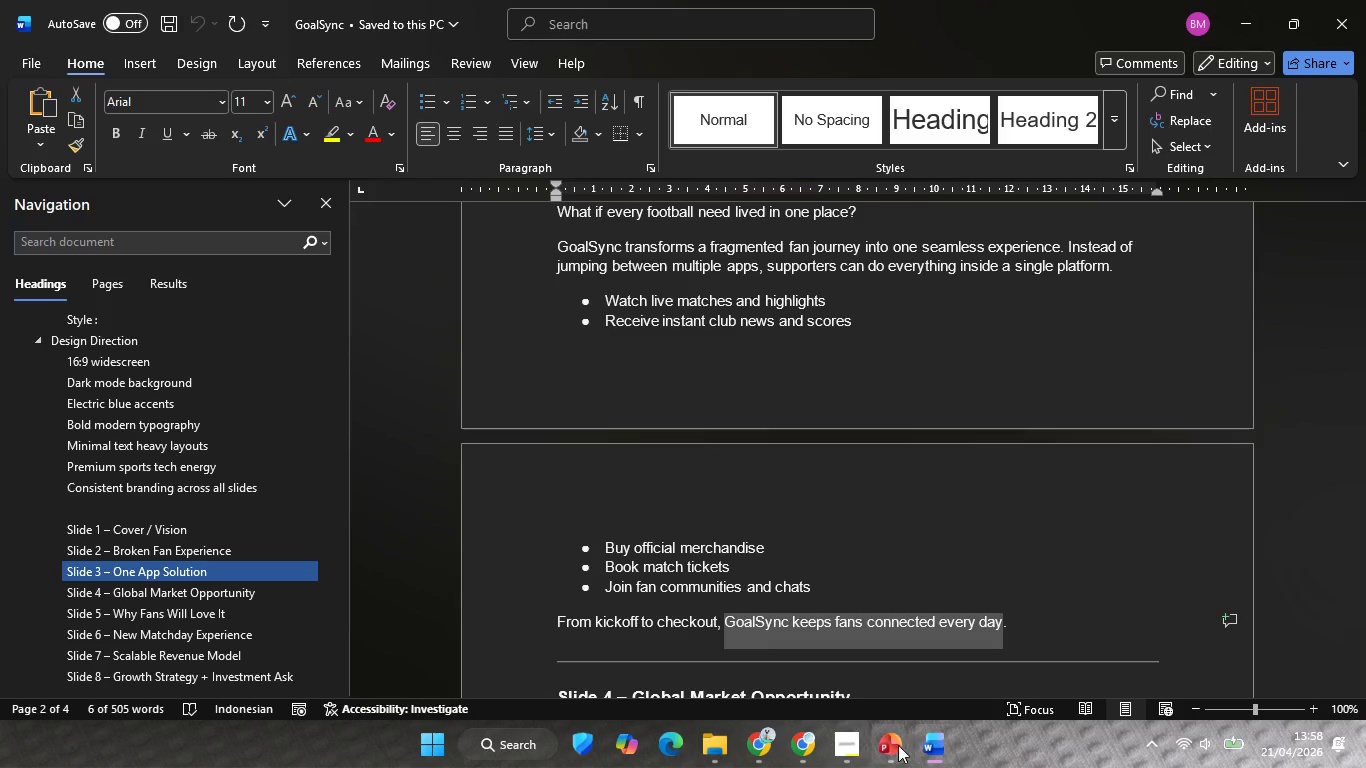 
key(Control+C)
 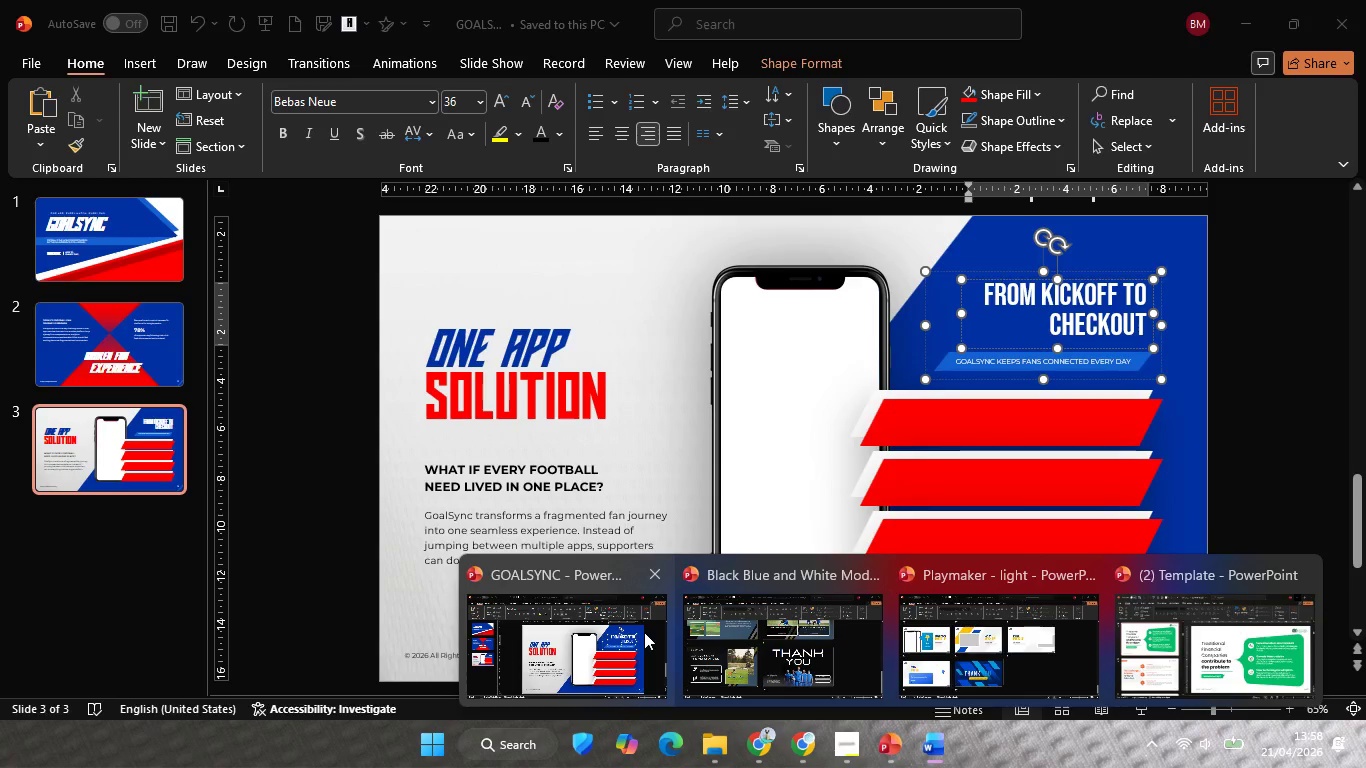 
left_click([1059, 362])
 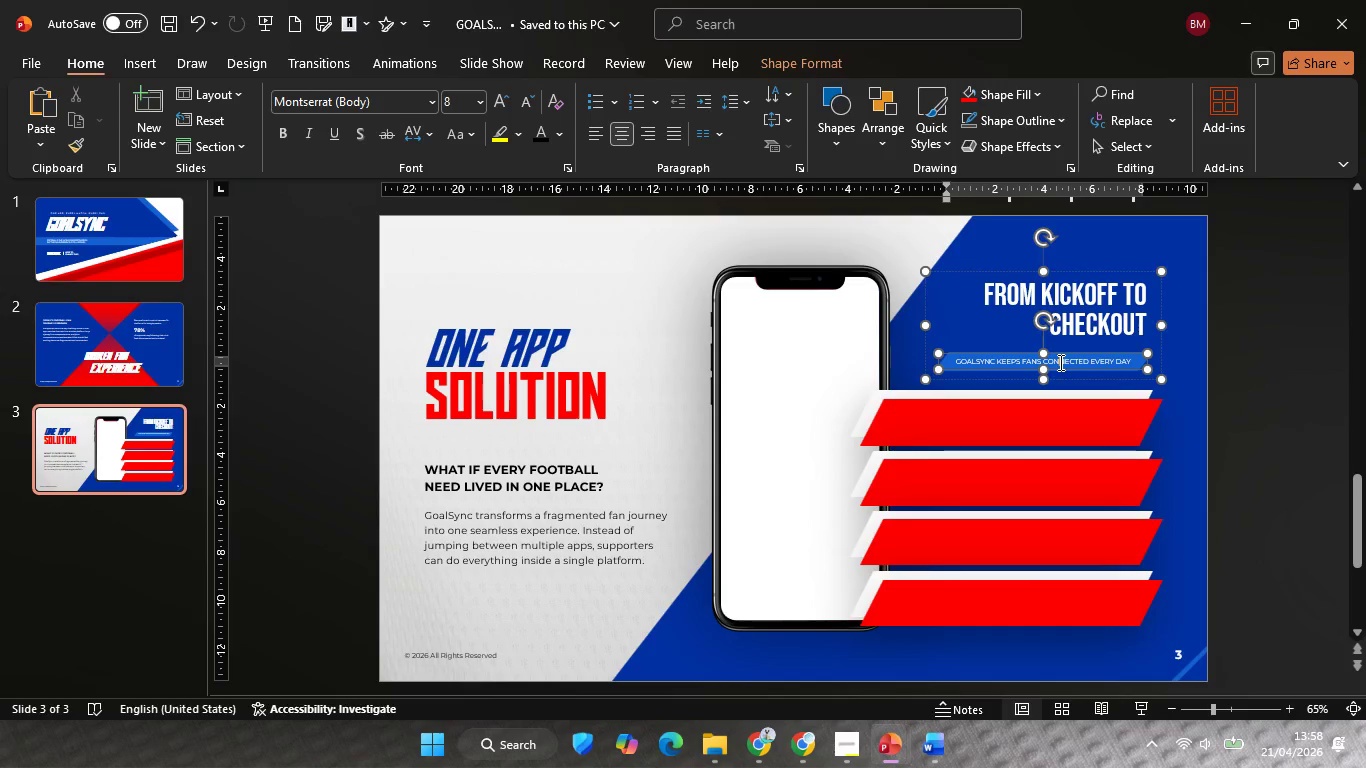 
key(Control+A)
 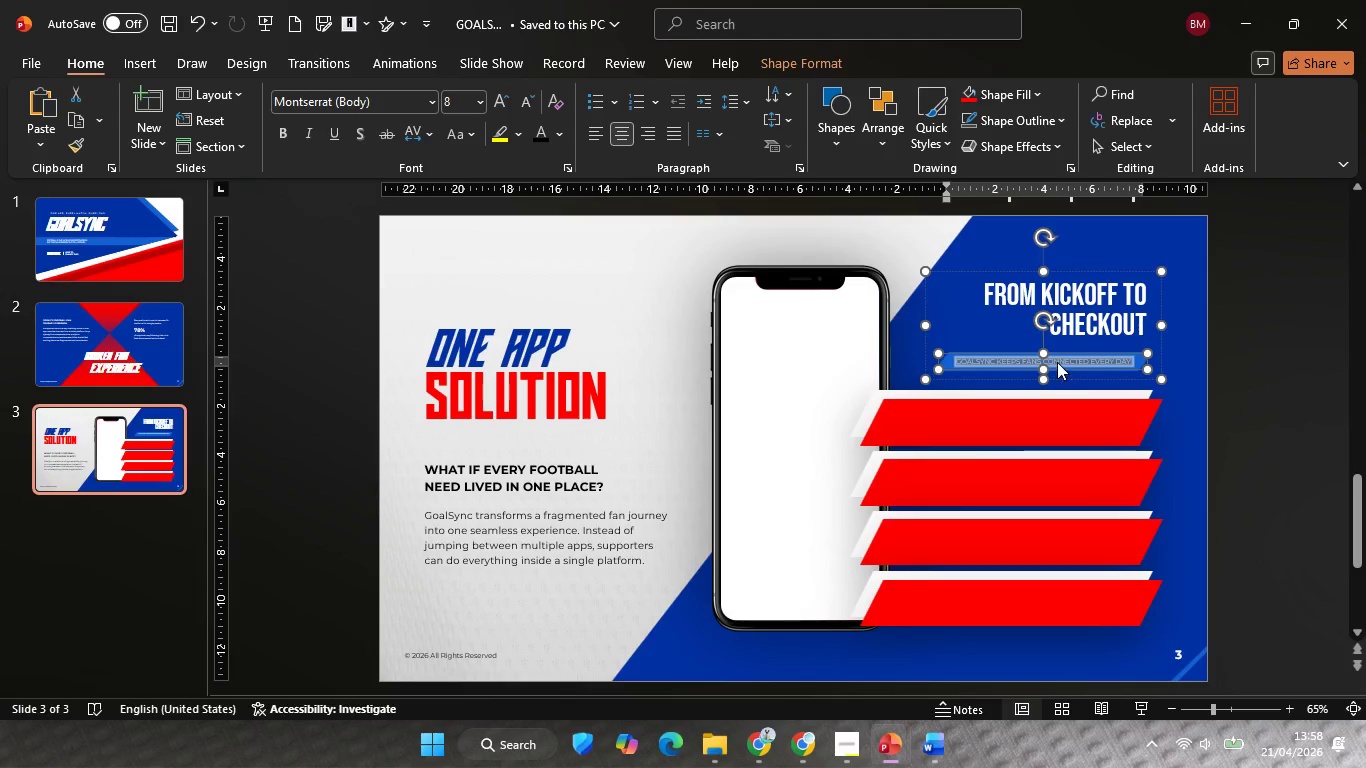 
right_click([1057, 362])
 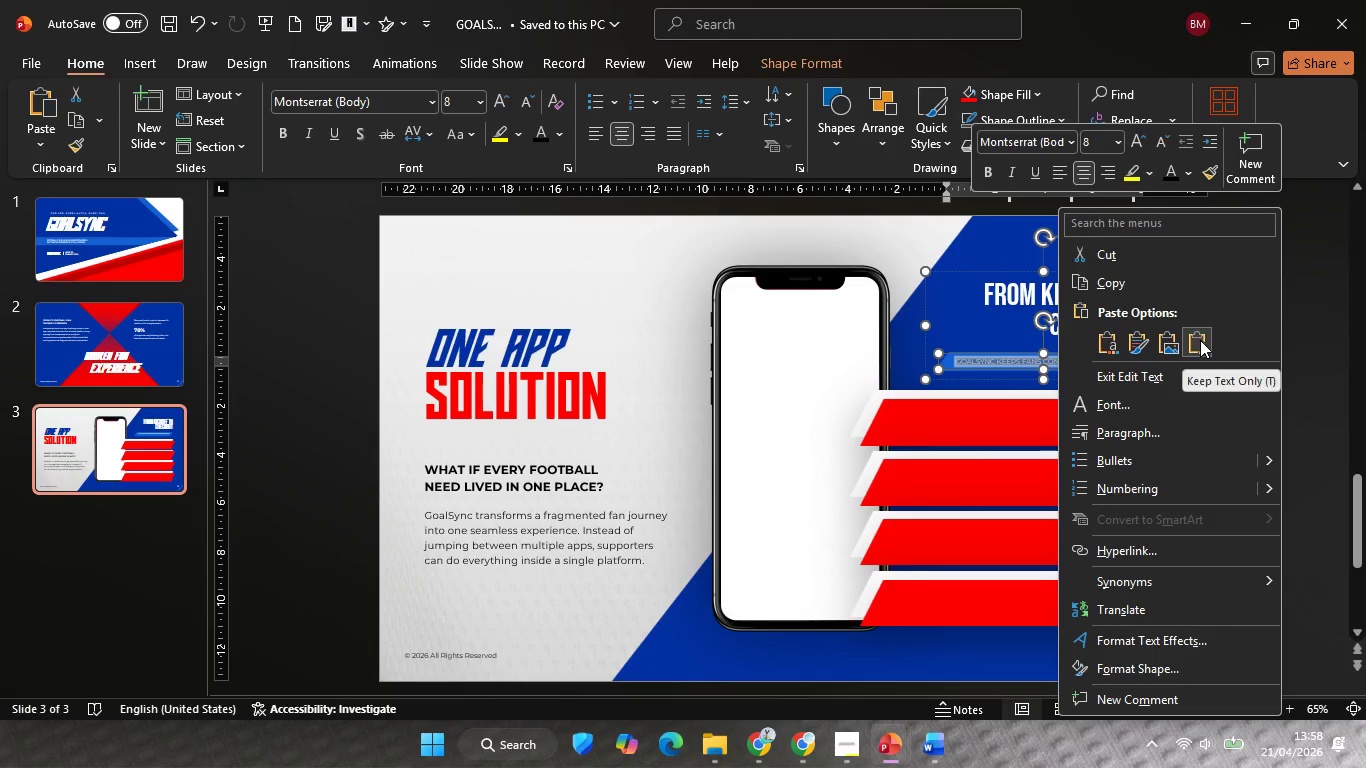 
left_click([1200, 340])
 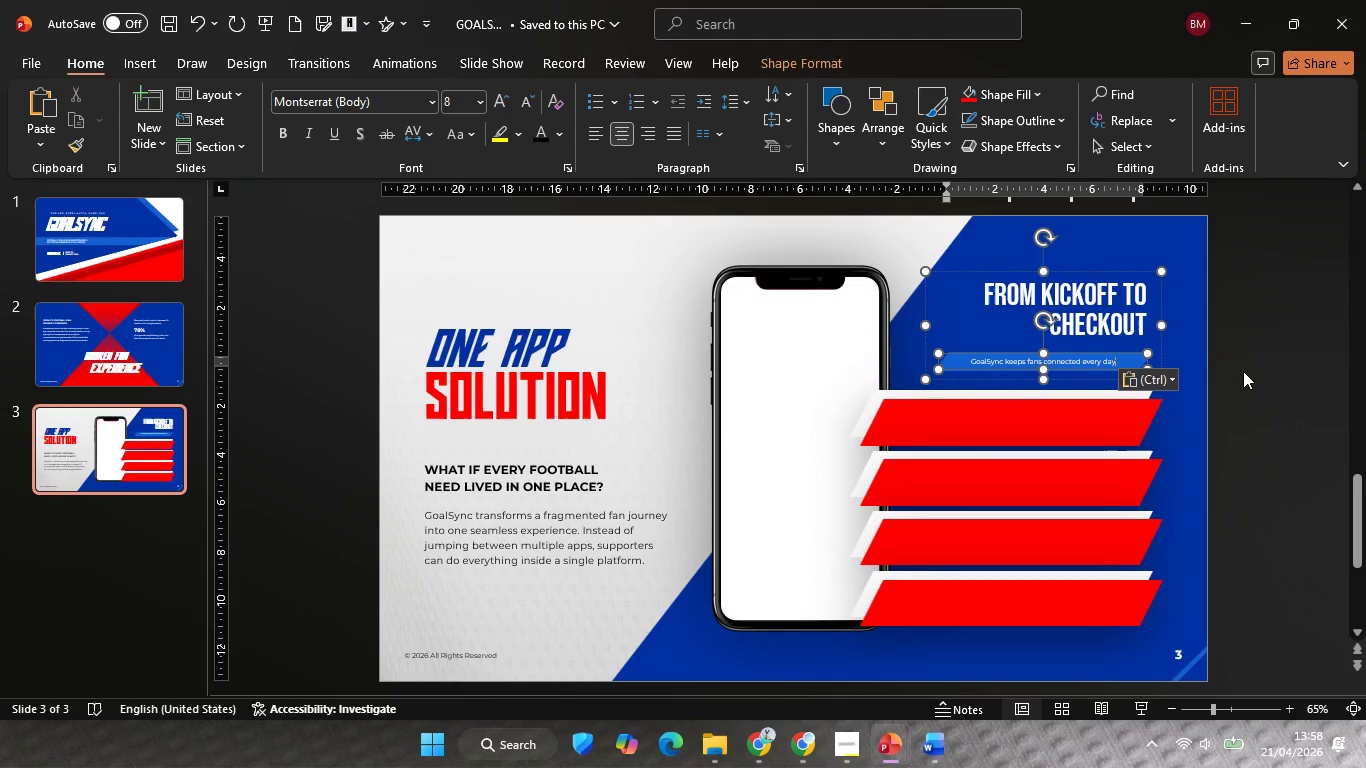 
key(Control+Z)
 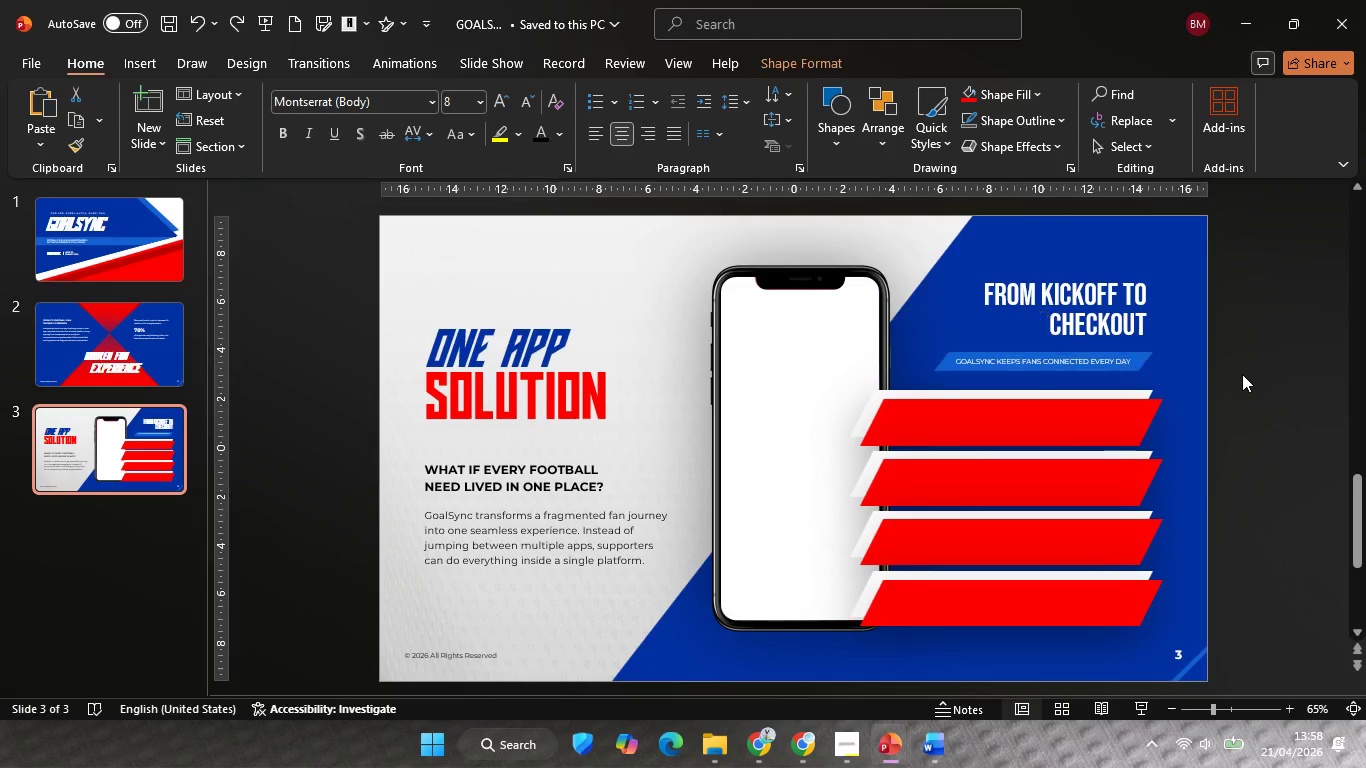 
left_click([1242, 374])
 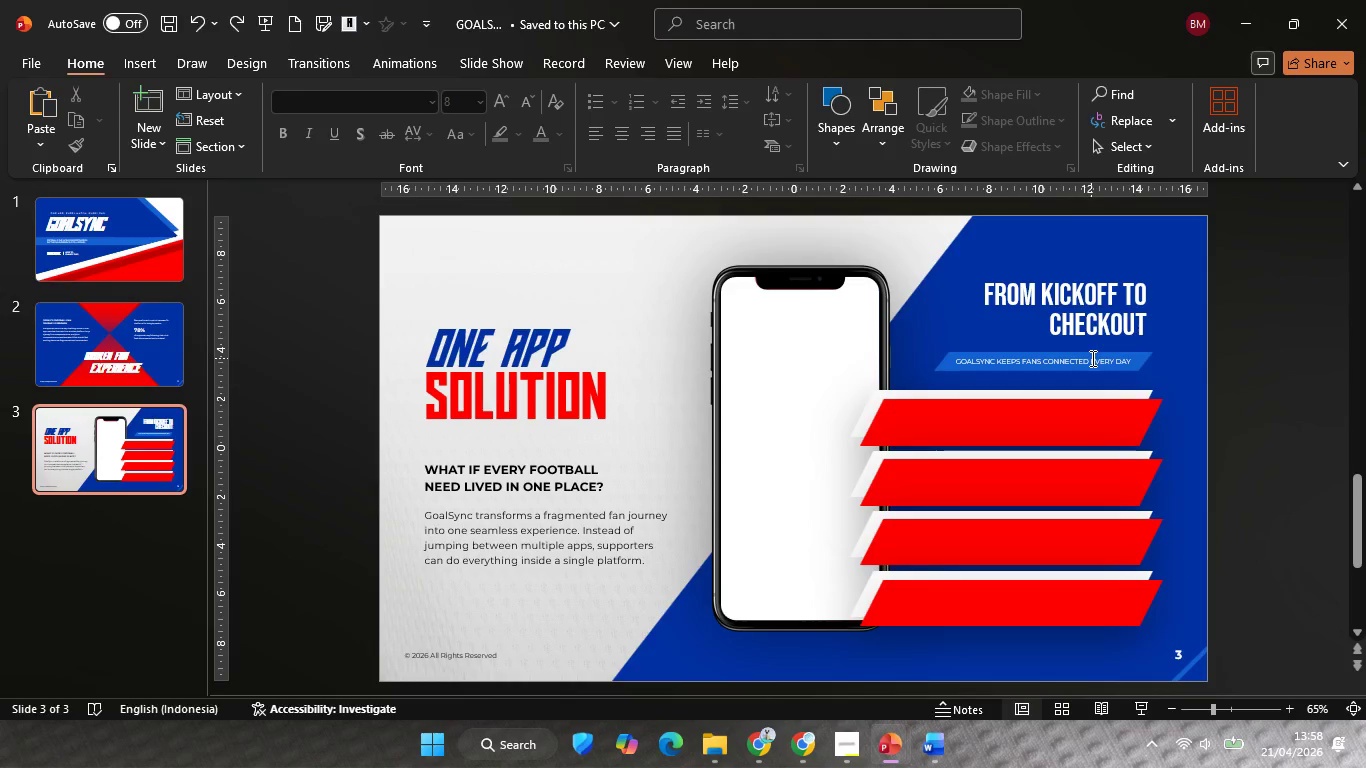 
left_click([1091, 358])
 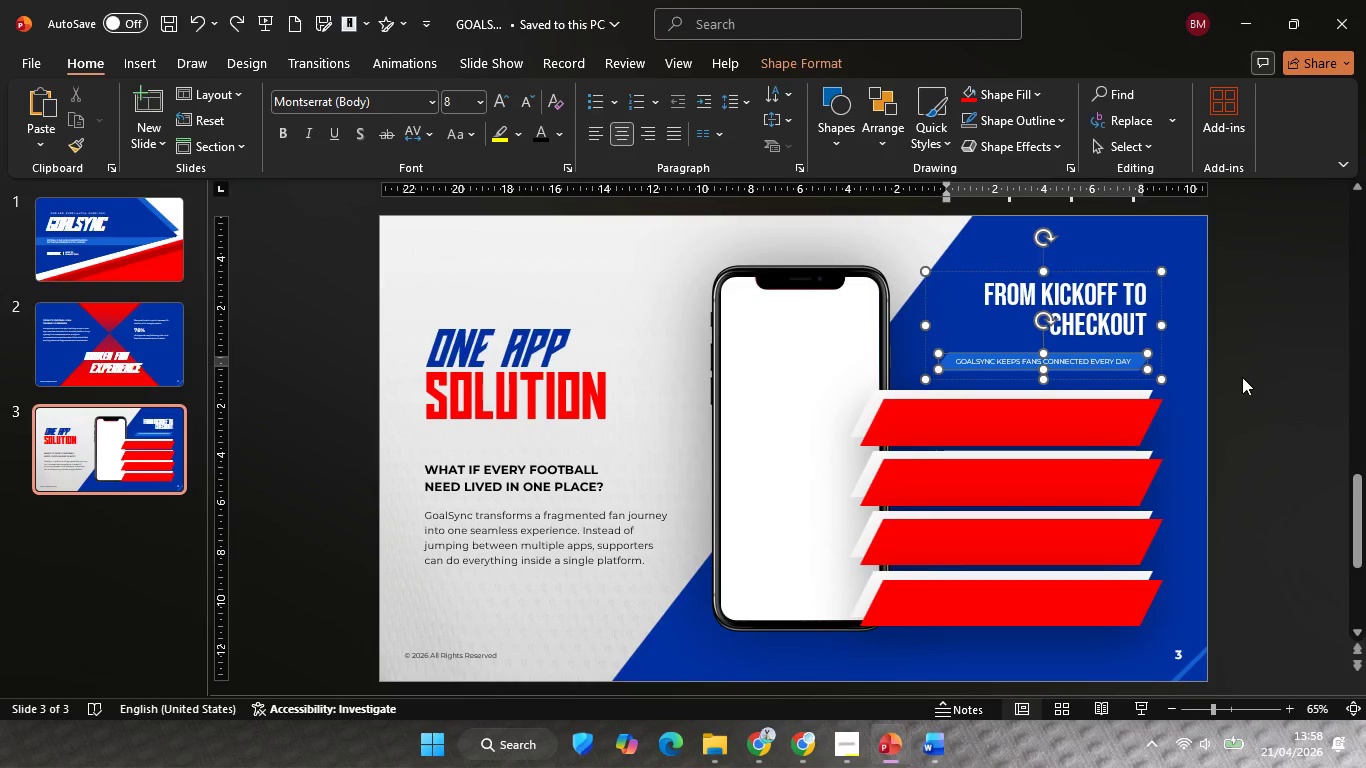 
left_click([1242, 377])
 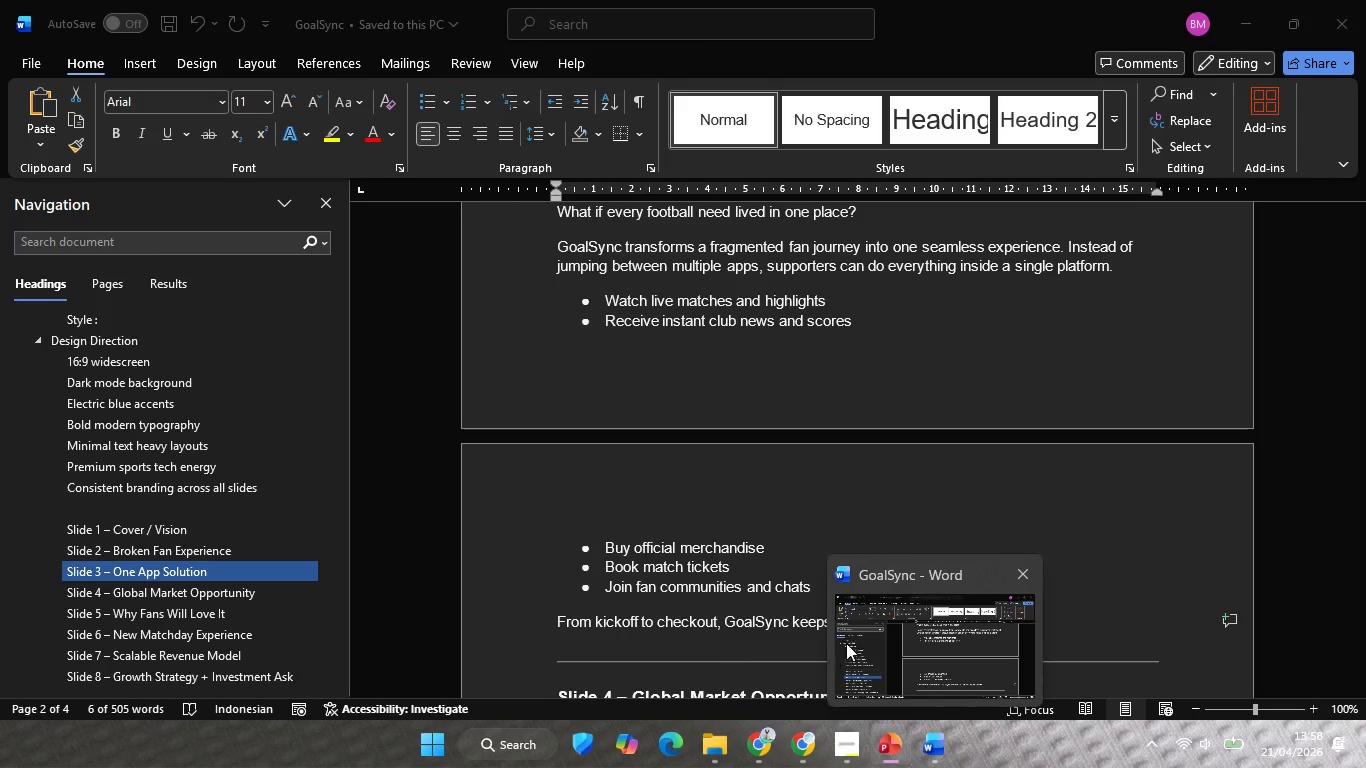 
left_click([863, 639])
 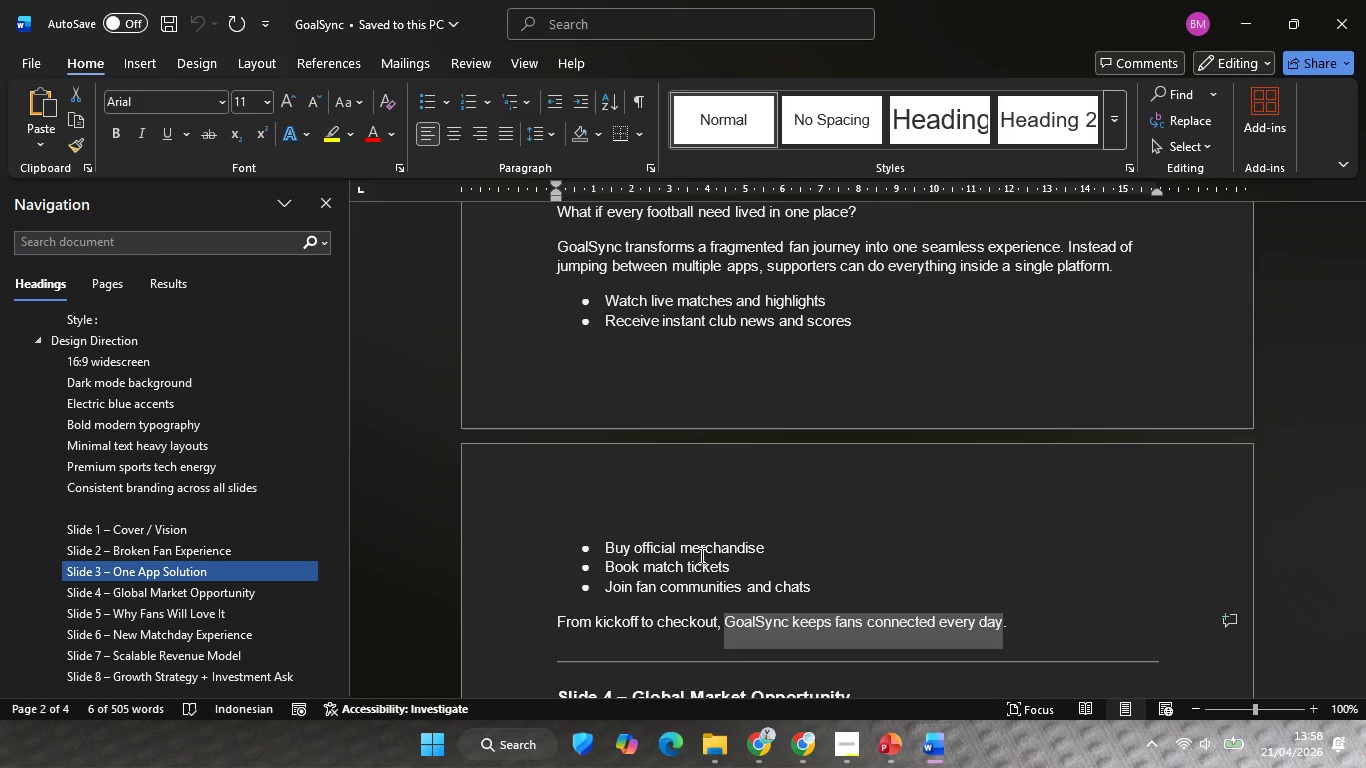 
mouse_move([848, 708])
 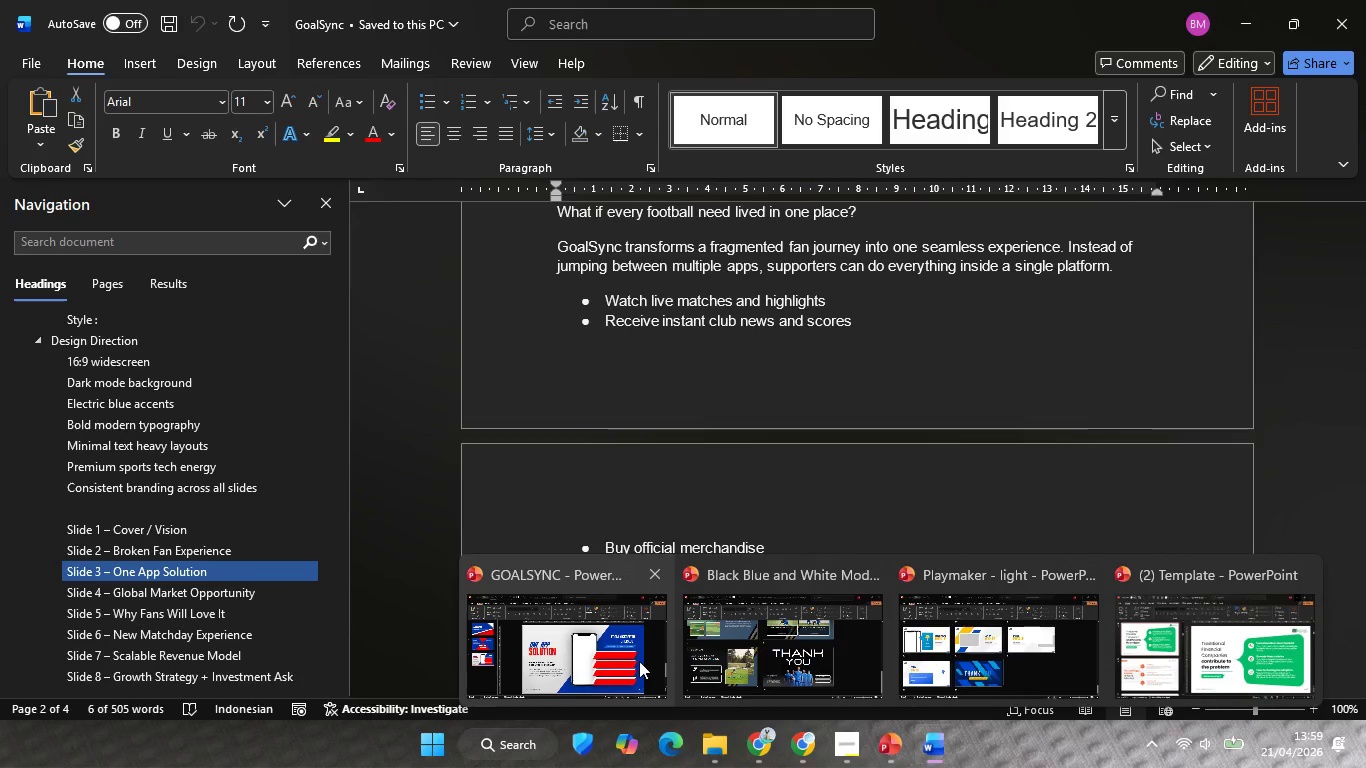 
left_click([627, 658])
 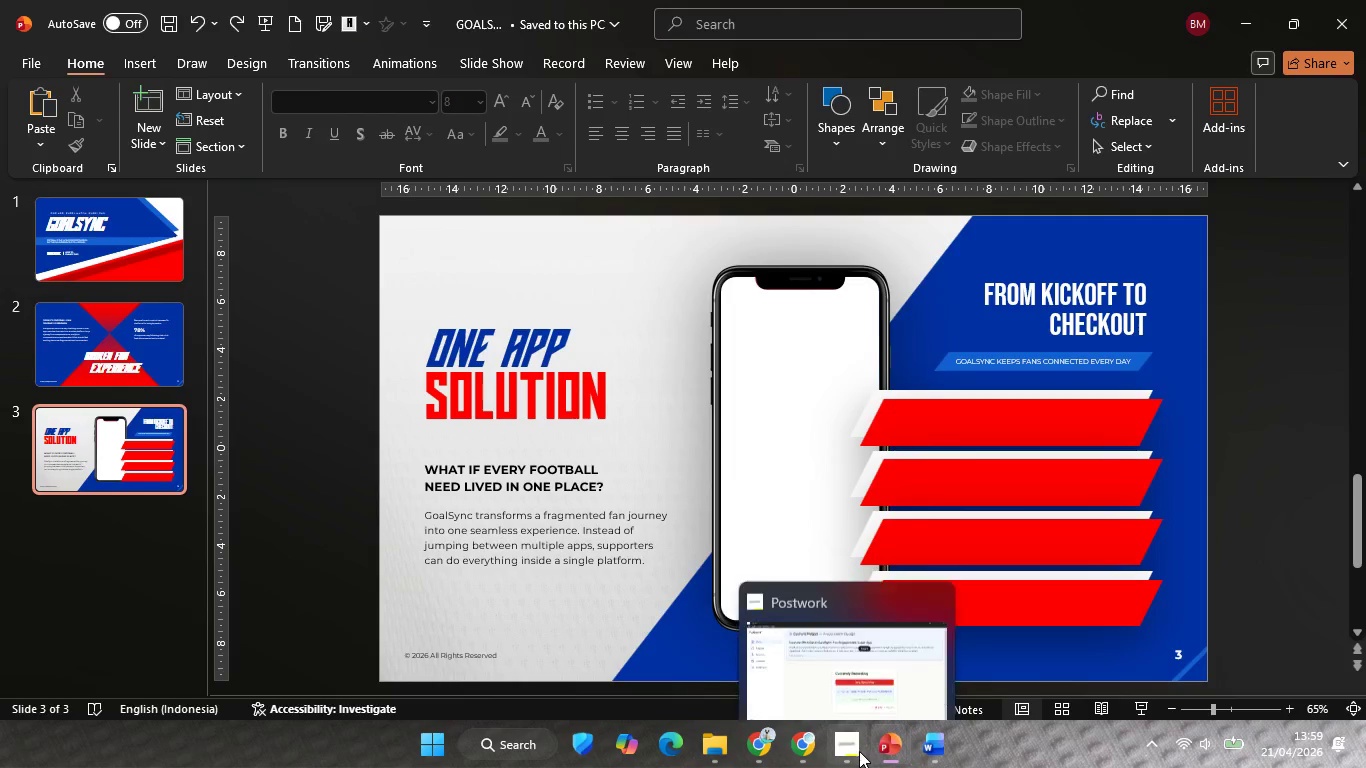 
left_click([859, 751])
 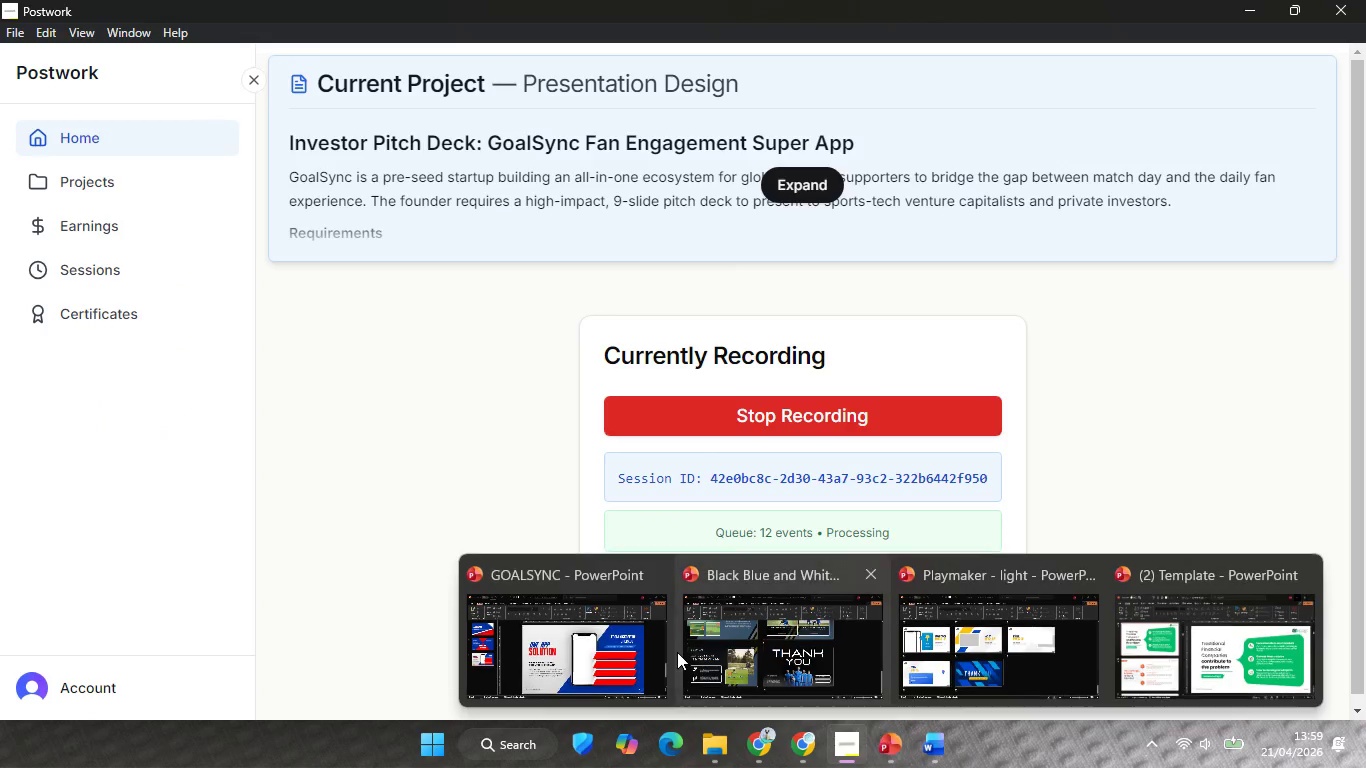 
left_click([626, 652])
 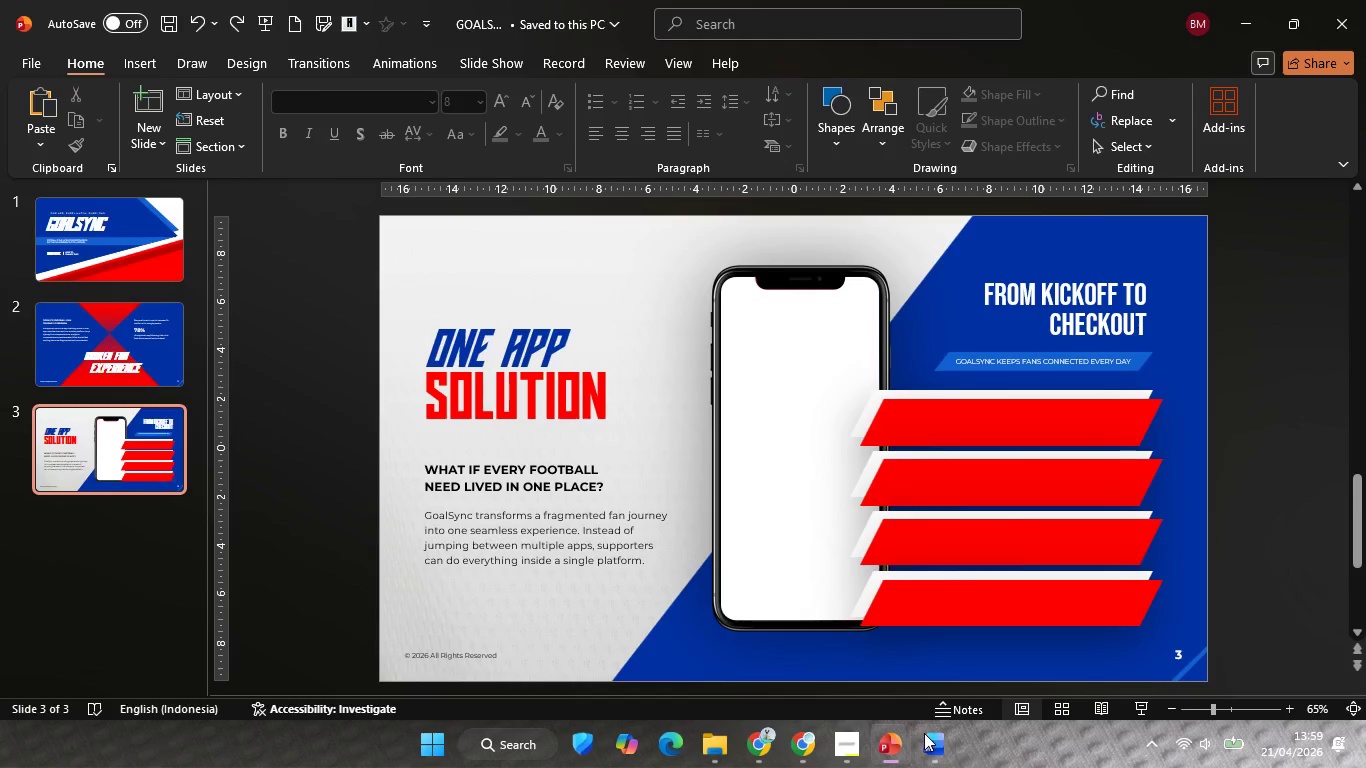 
left_click([926, 734])
 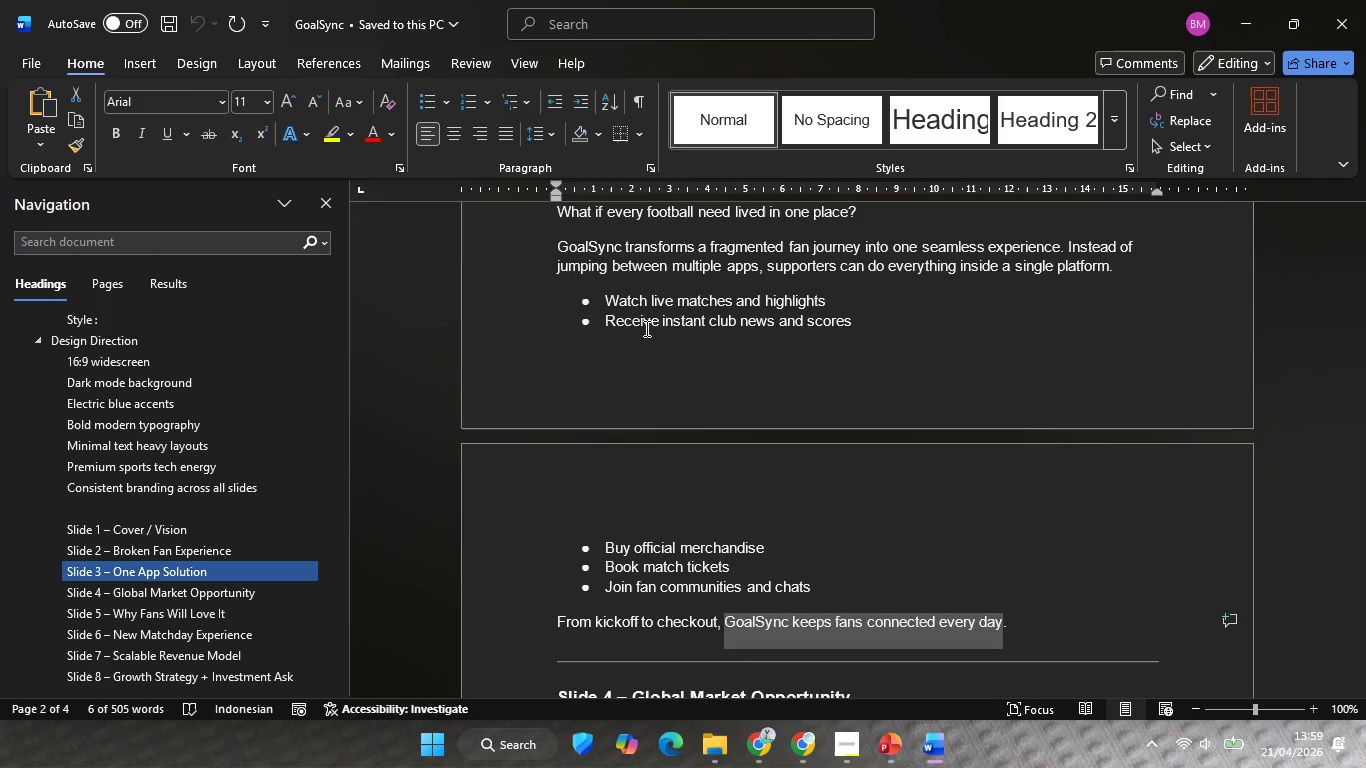 
left_click([629, 312])
 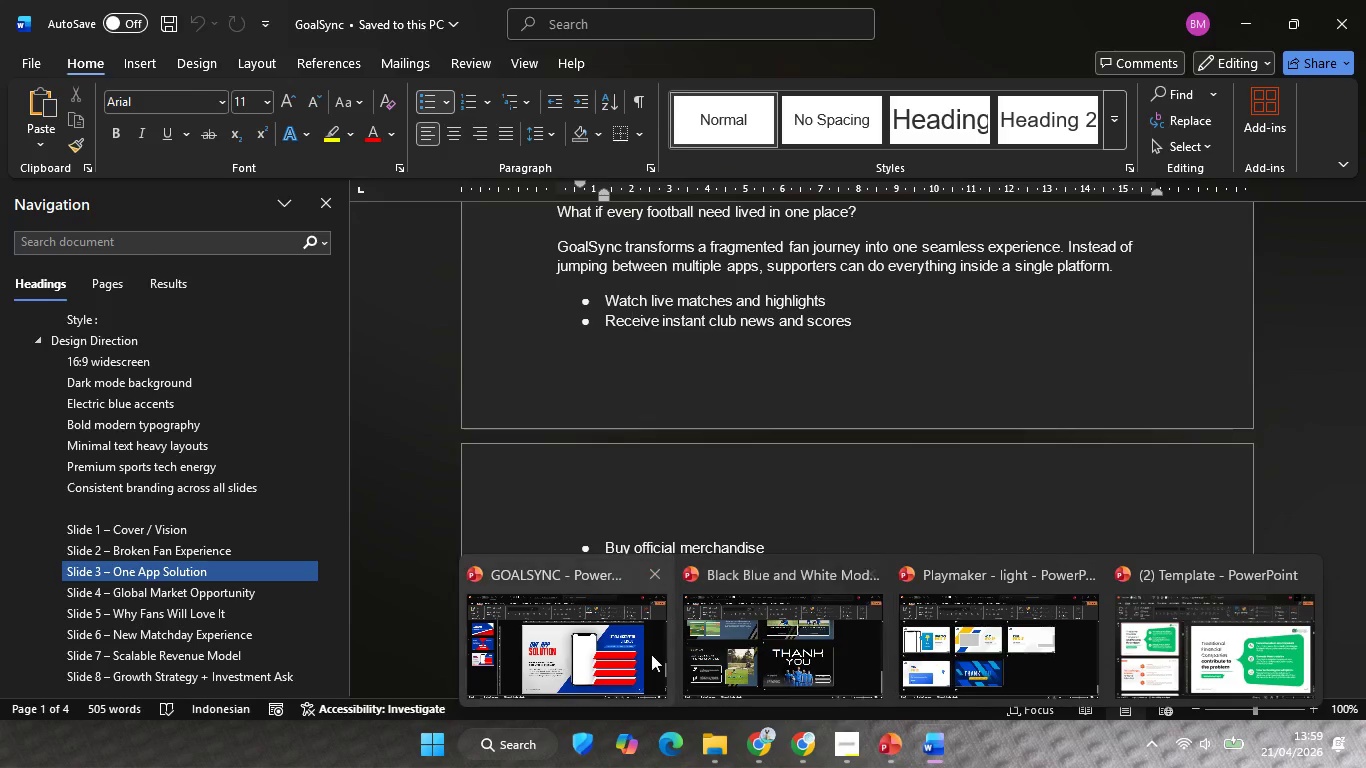 
left_click([651, 654])
 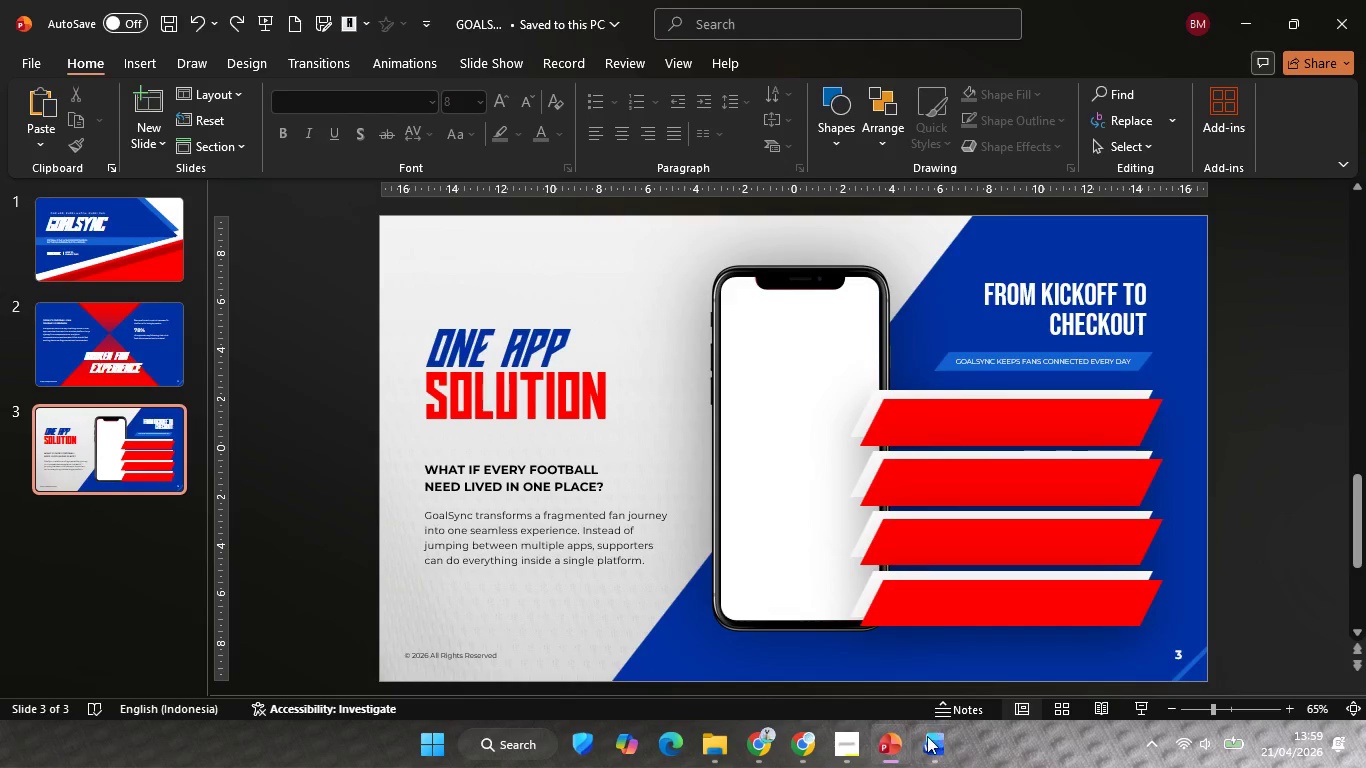 
mouse_move([886, 664])
 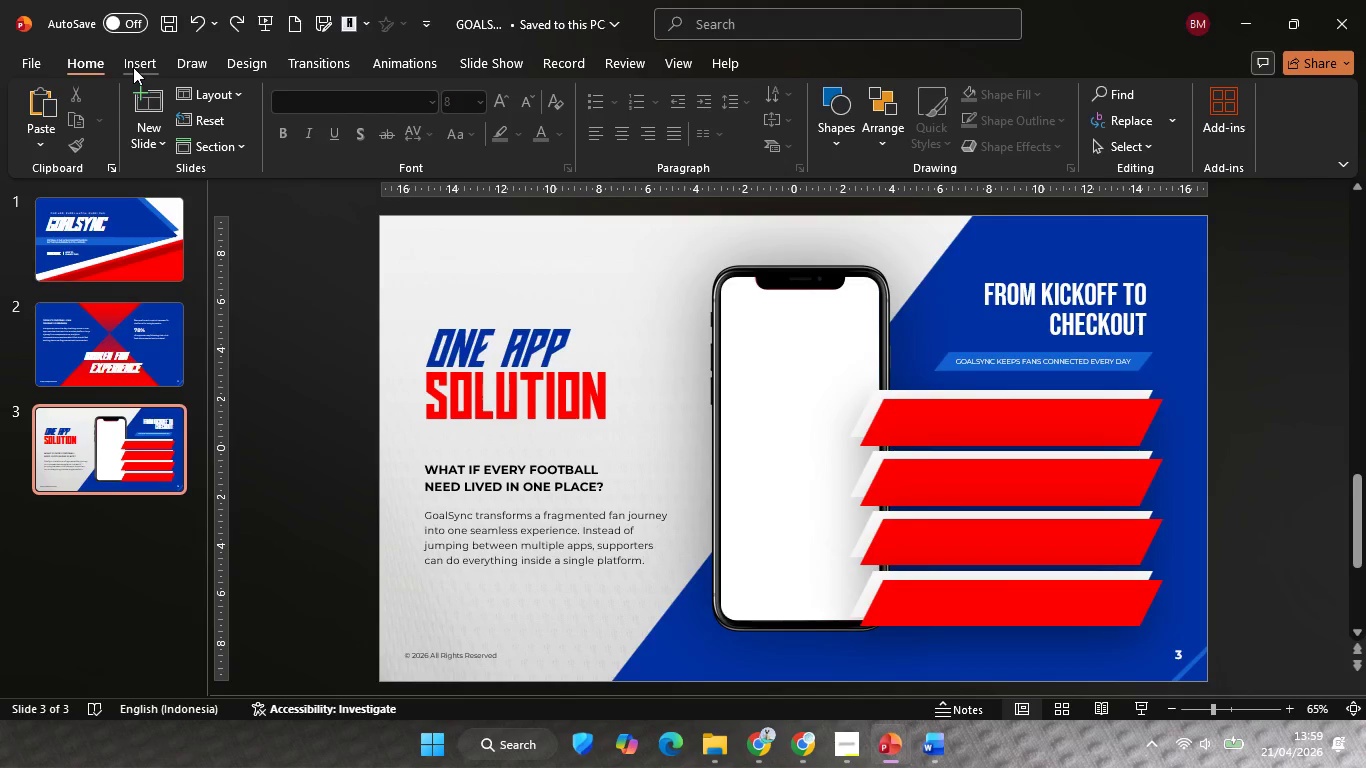 
left_click([133, 67])
 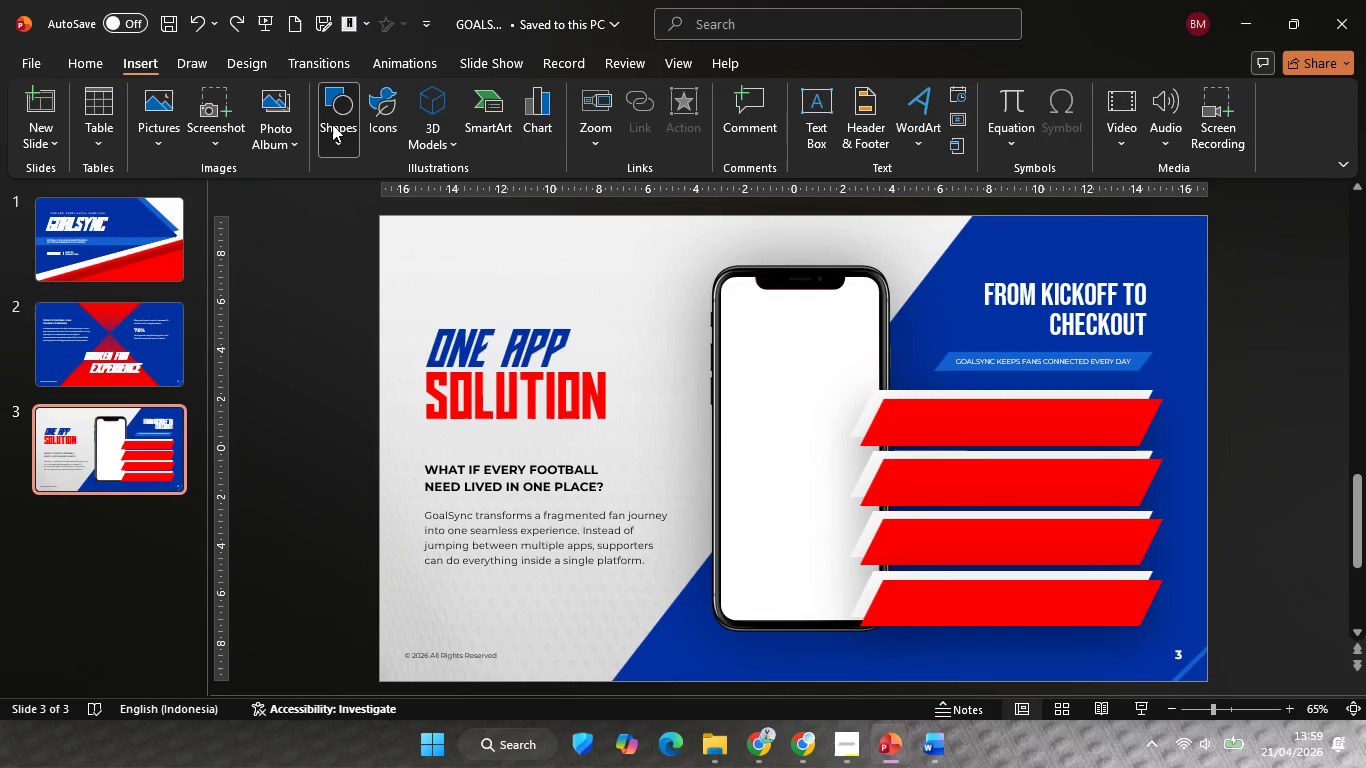 
left_click([332, 124])
 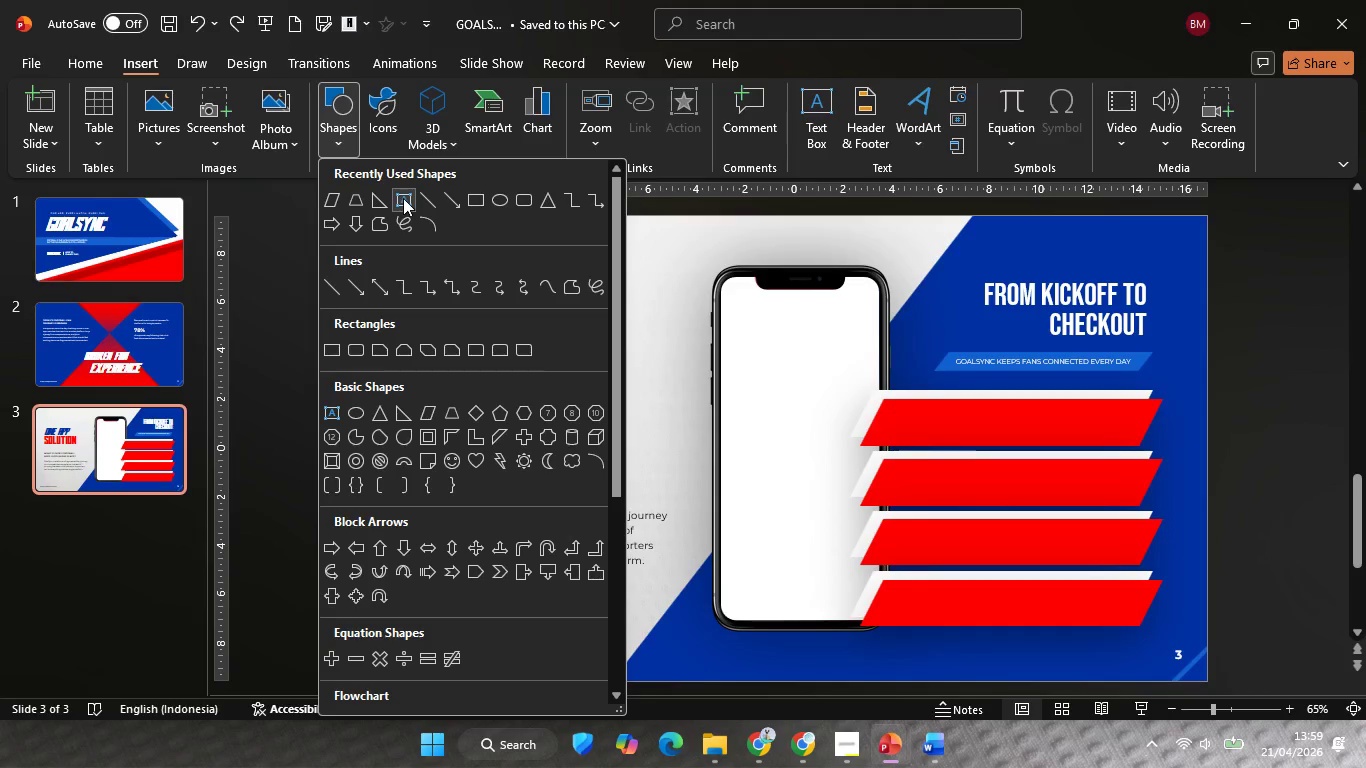 
left_click([403, 198])
 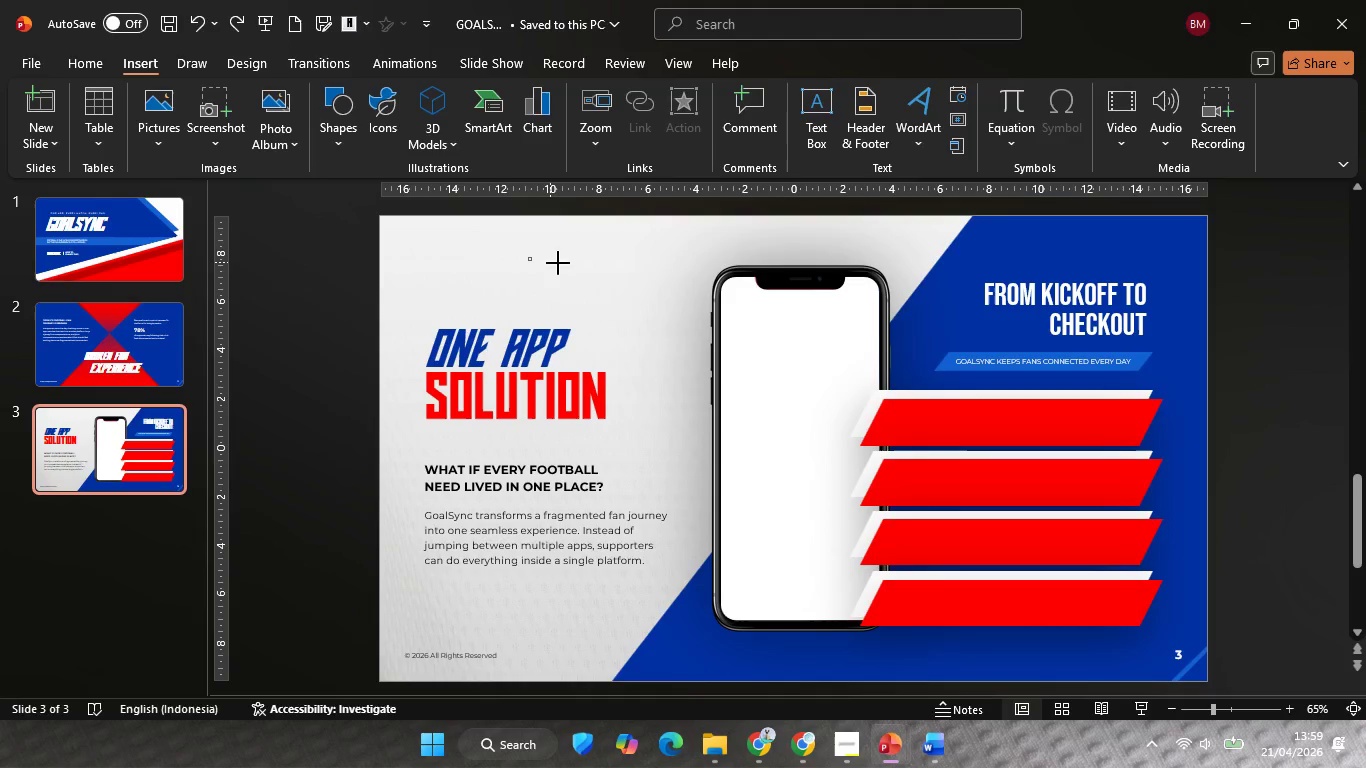 
left_click_drag(start_coordinate=[528, 263], to_coordinate=[665, 278])
 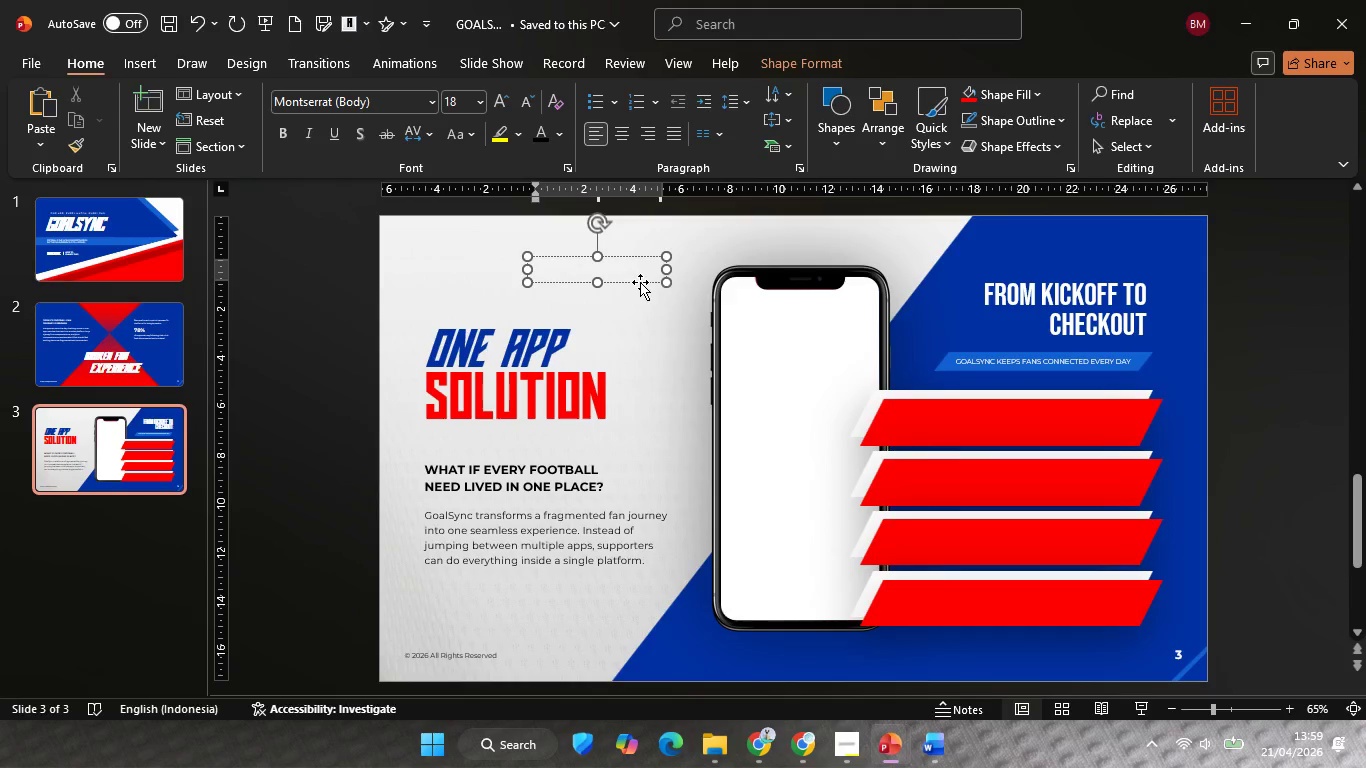 
type(what)
 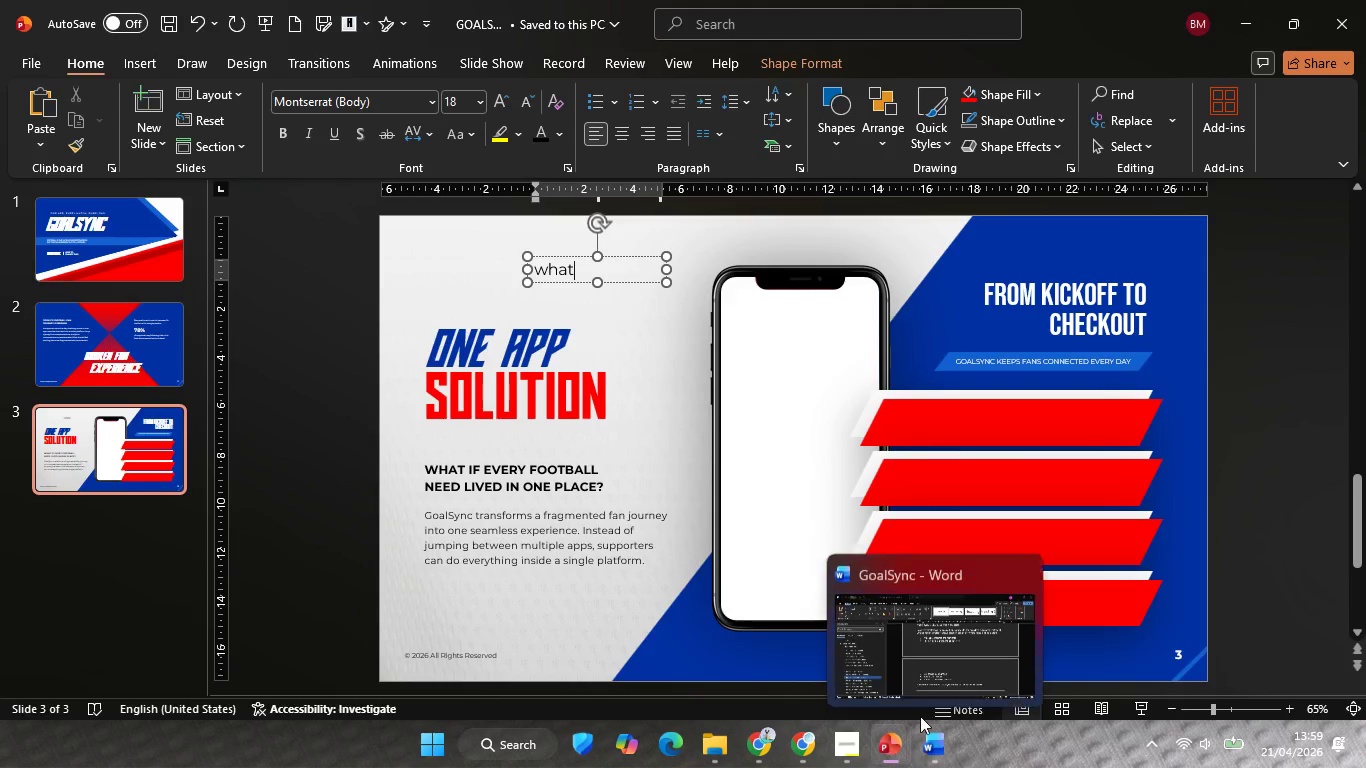 
left_click([905, 660])
 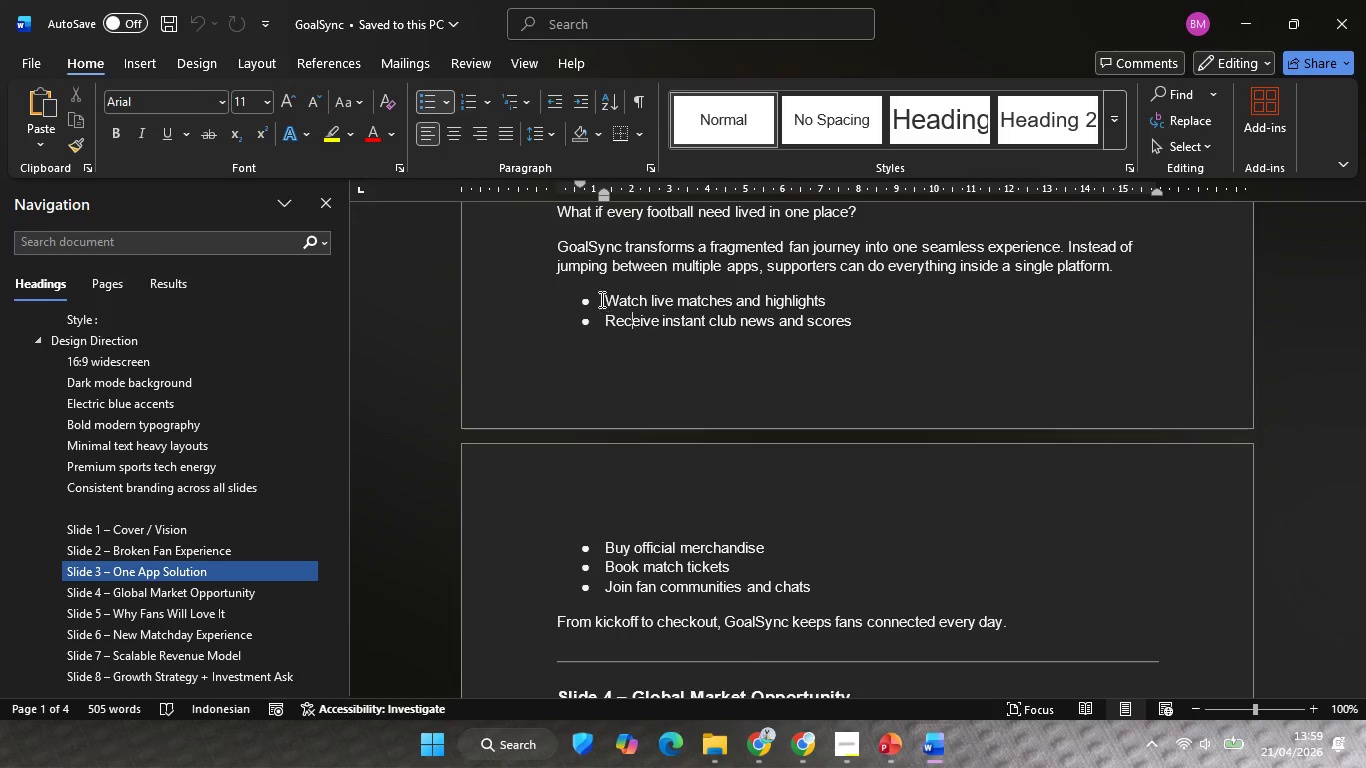 
left_click_drag(start_coordinate=[598, 296], to_coordinate=[811, 293])
 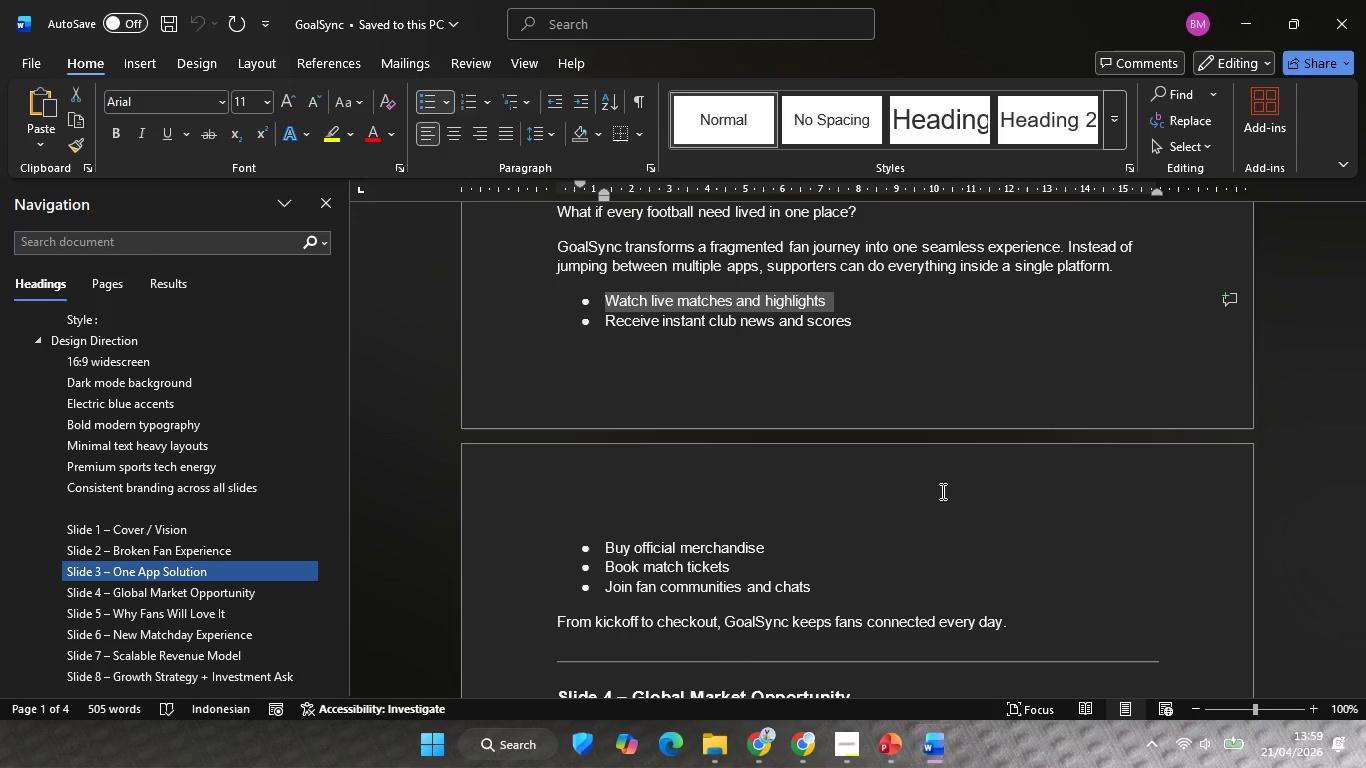 
key(Control+C)
 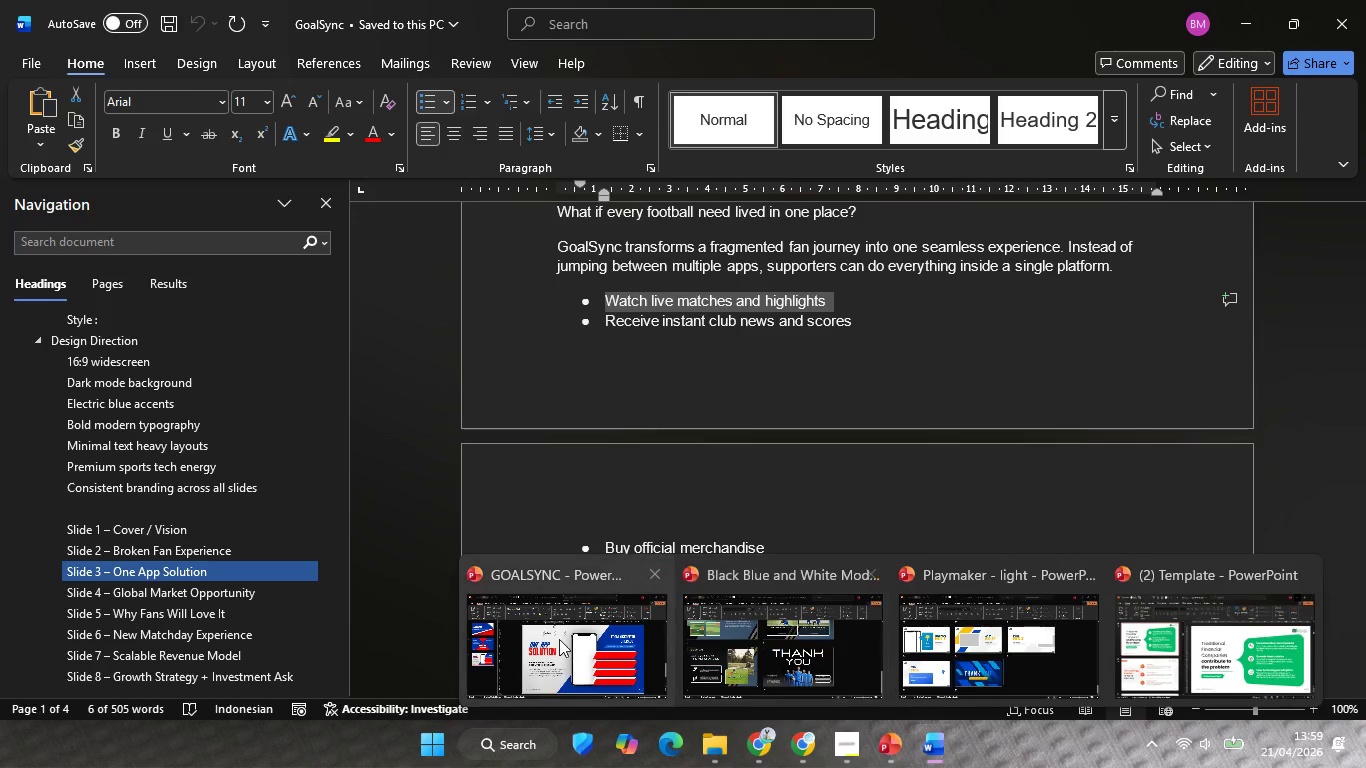 
left_click([558, 639])
 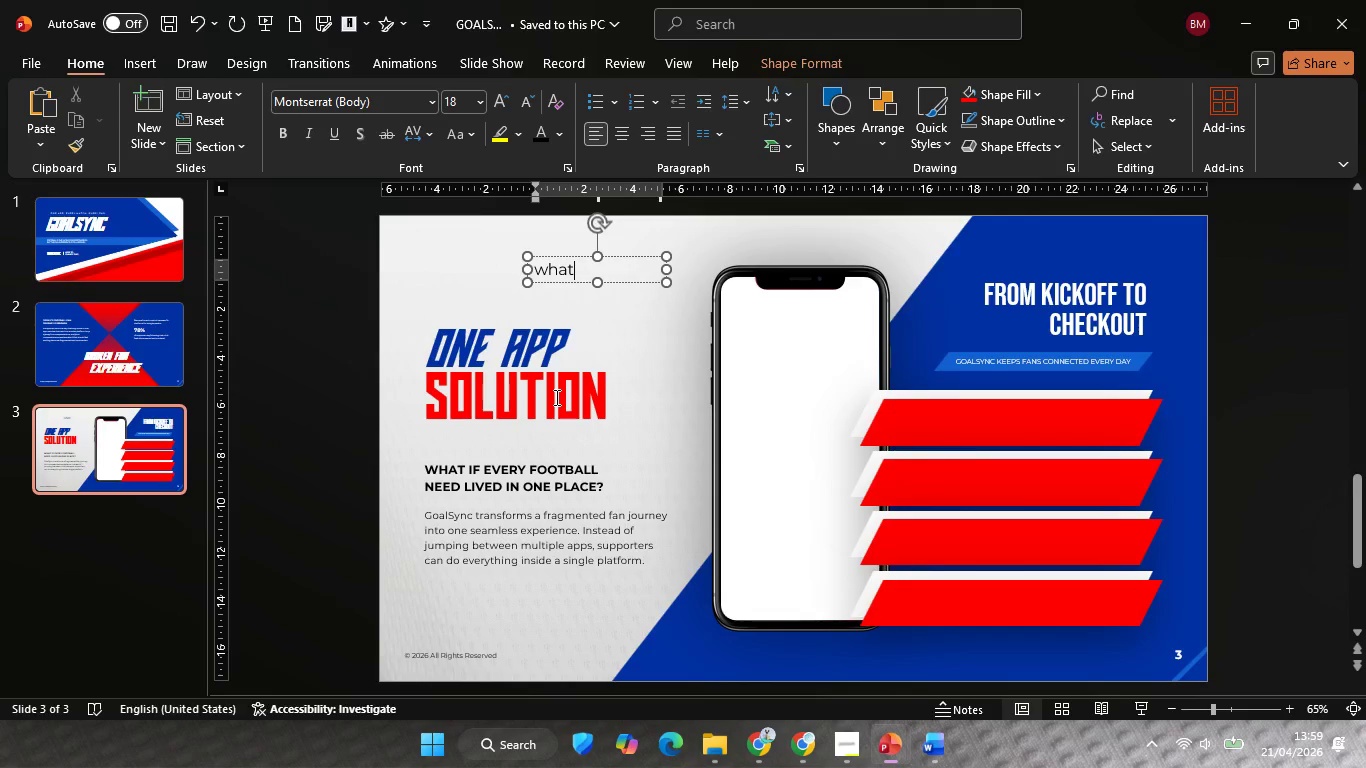 
left_click([568, 273])
 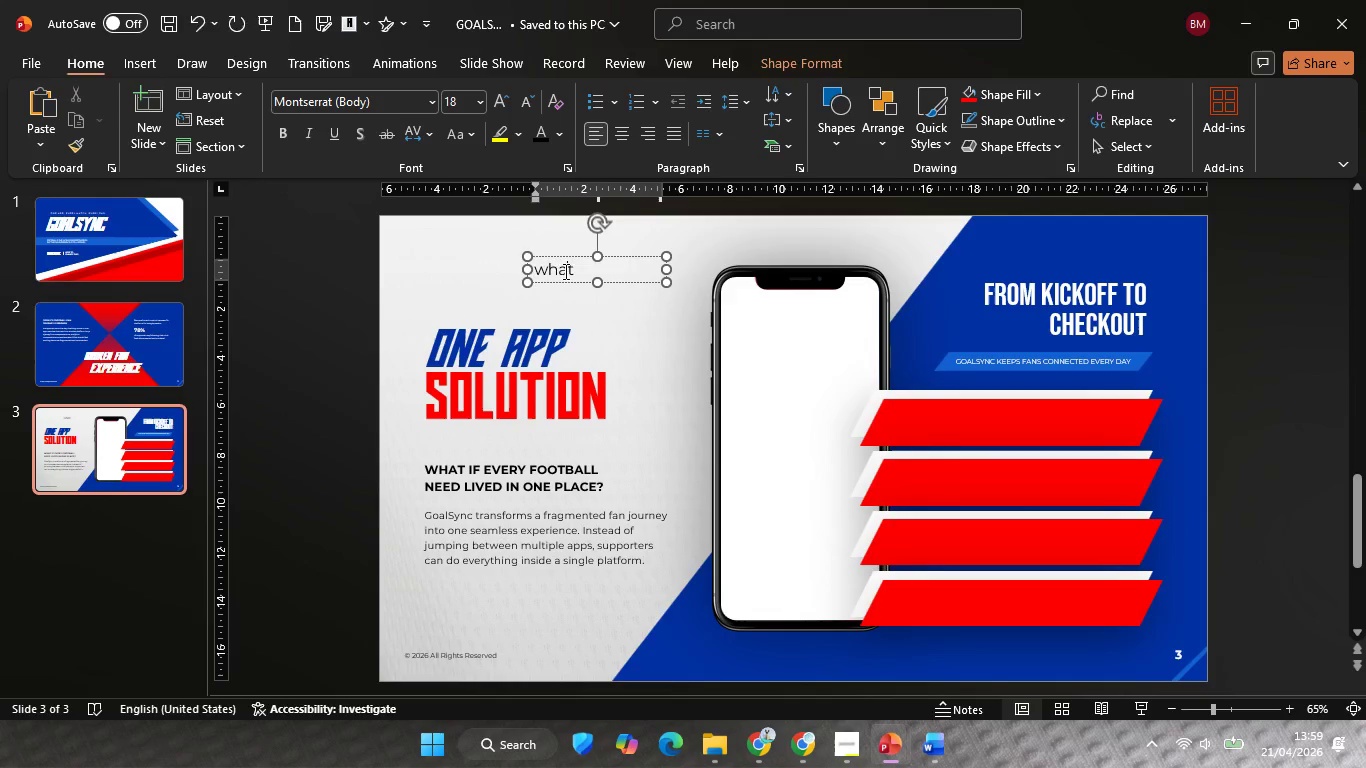 
key(Control+ControlLeft)
 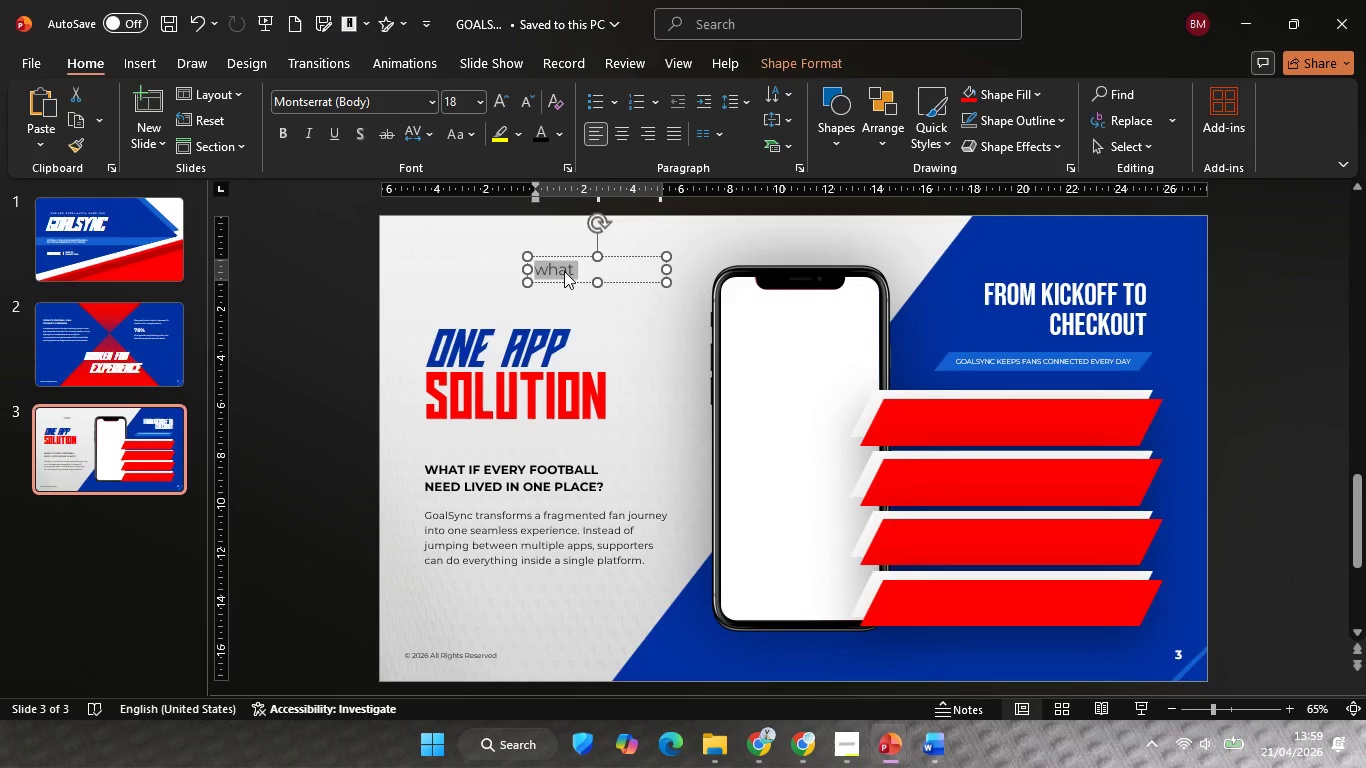 
key(Control+A)
 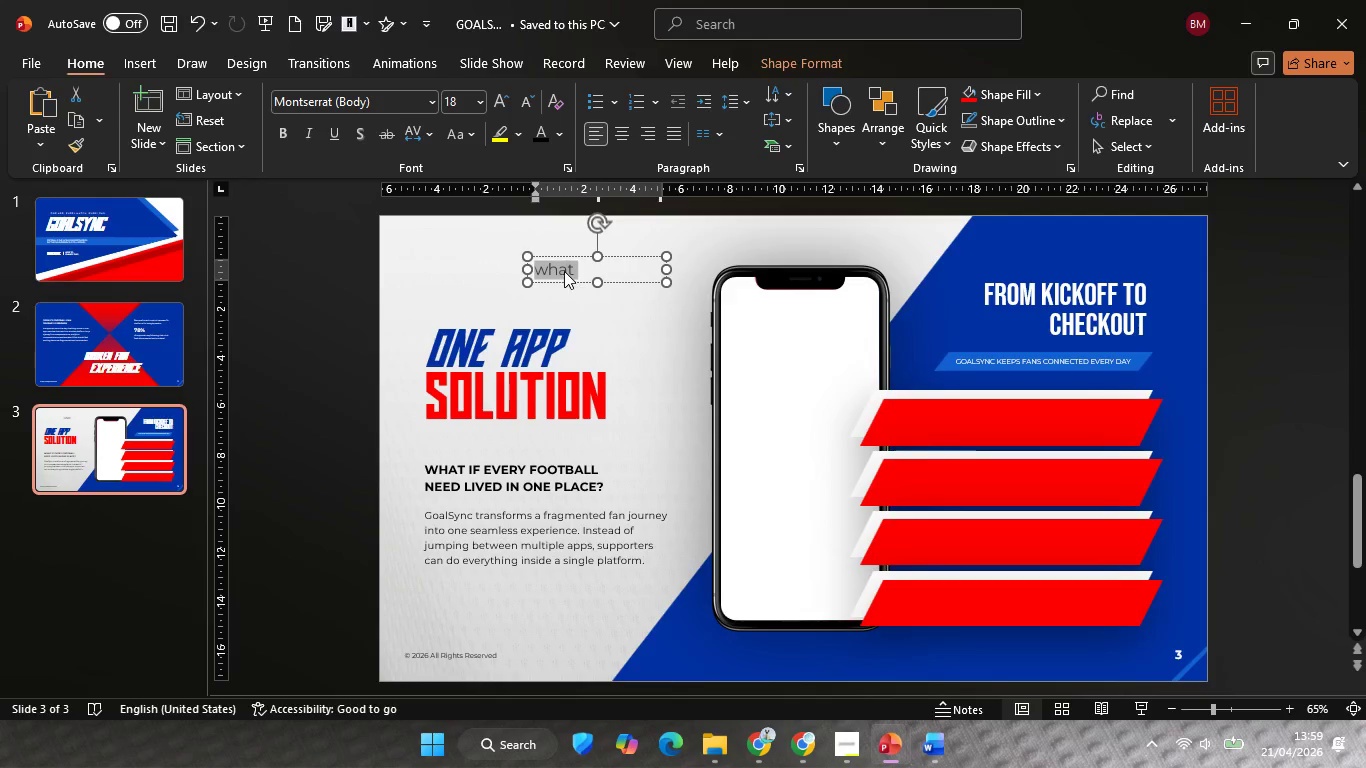 
right_click([564, 271])
 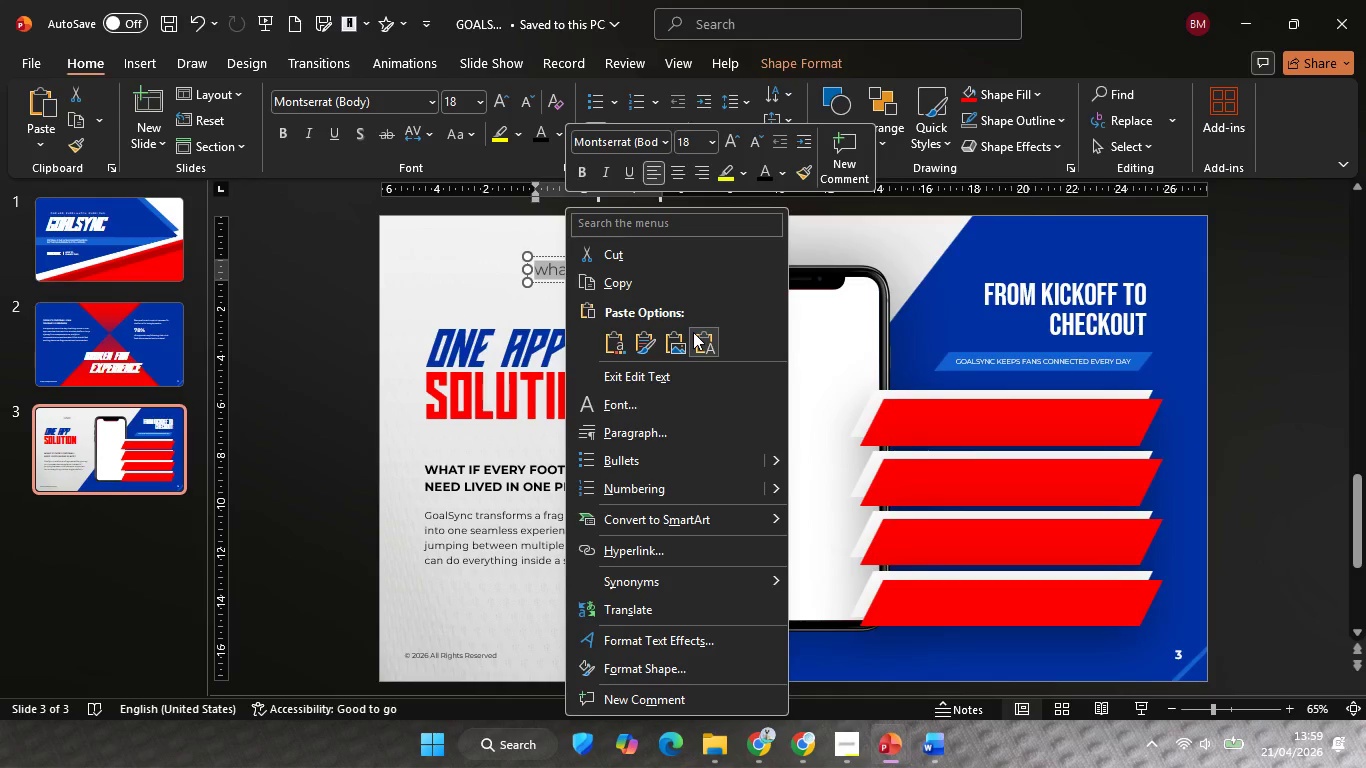 
left_click([693, 332])
 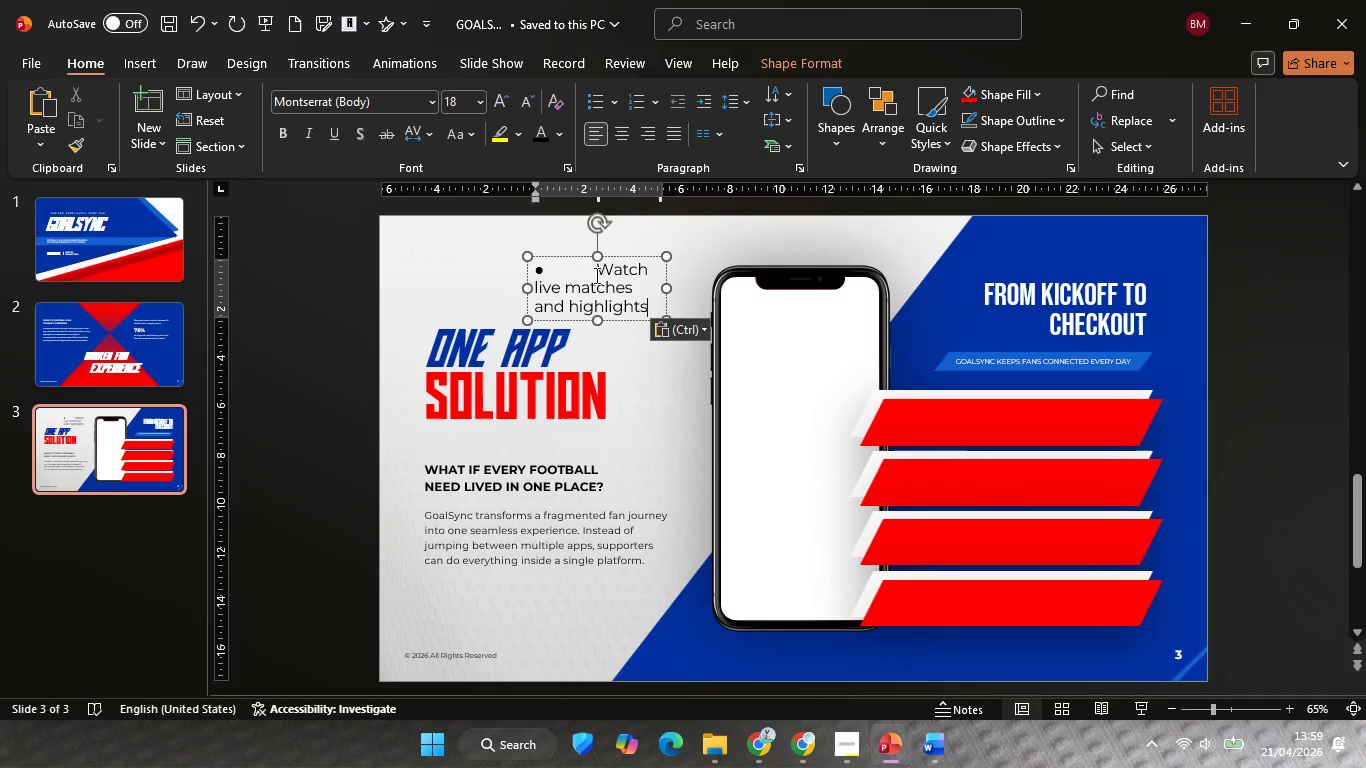 
left_click([595, 274])
 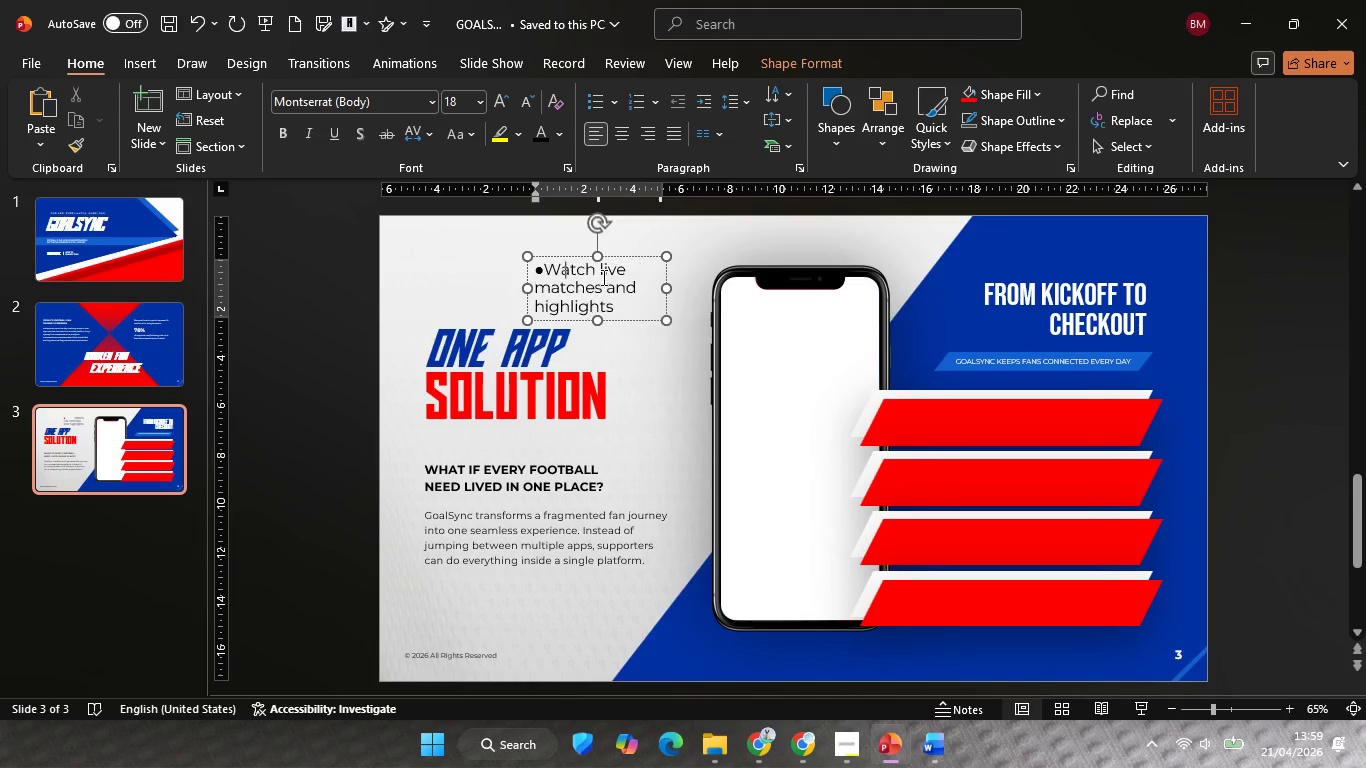 
key(Backspace)
 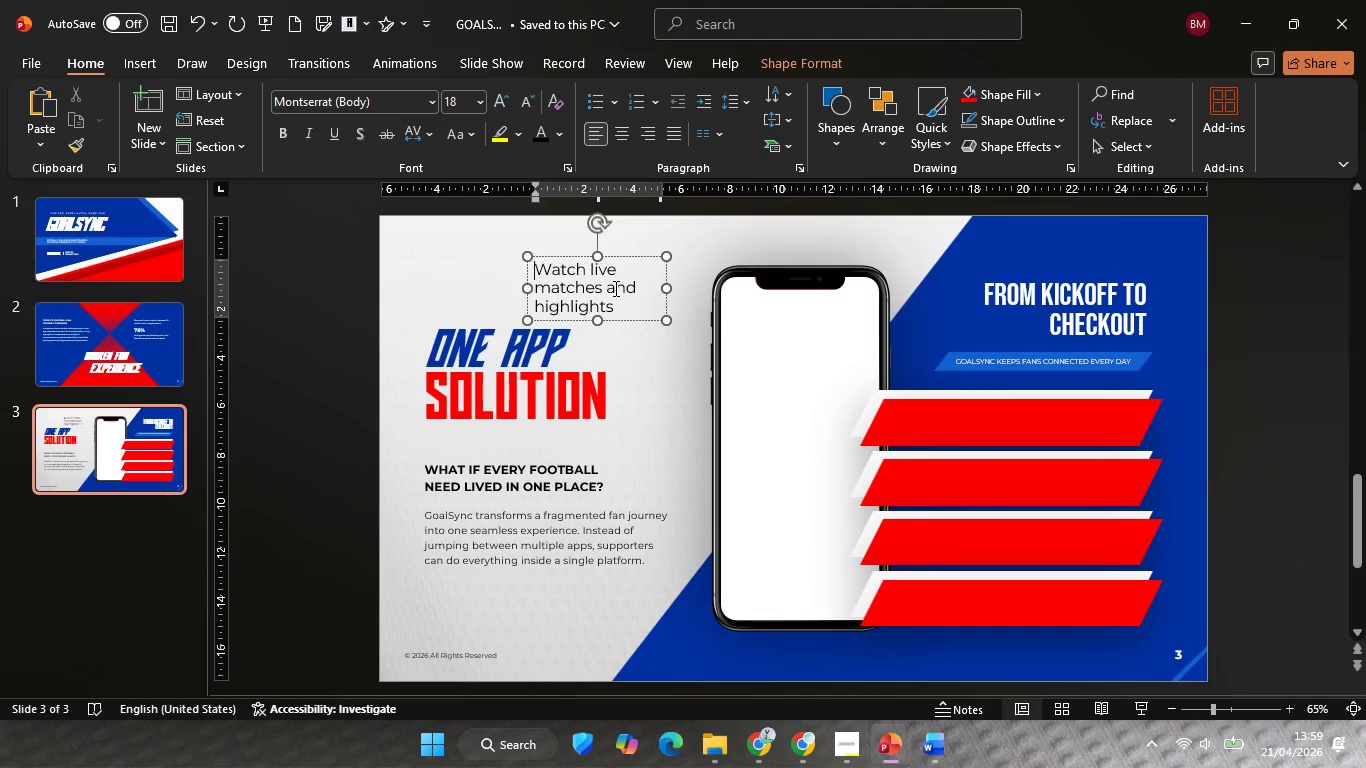 
key(Backspace)
 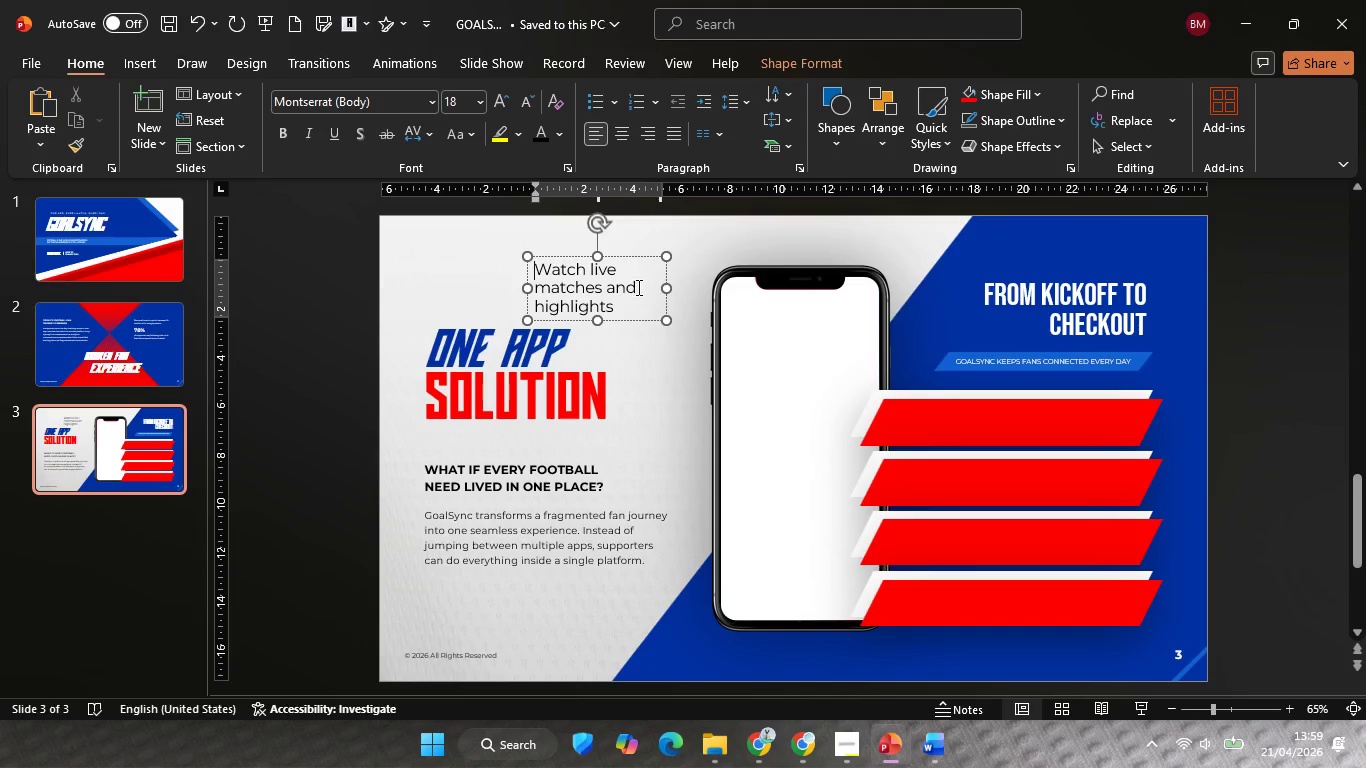 
key(Backspace)
 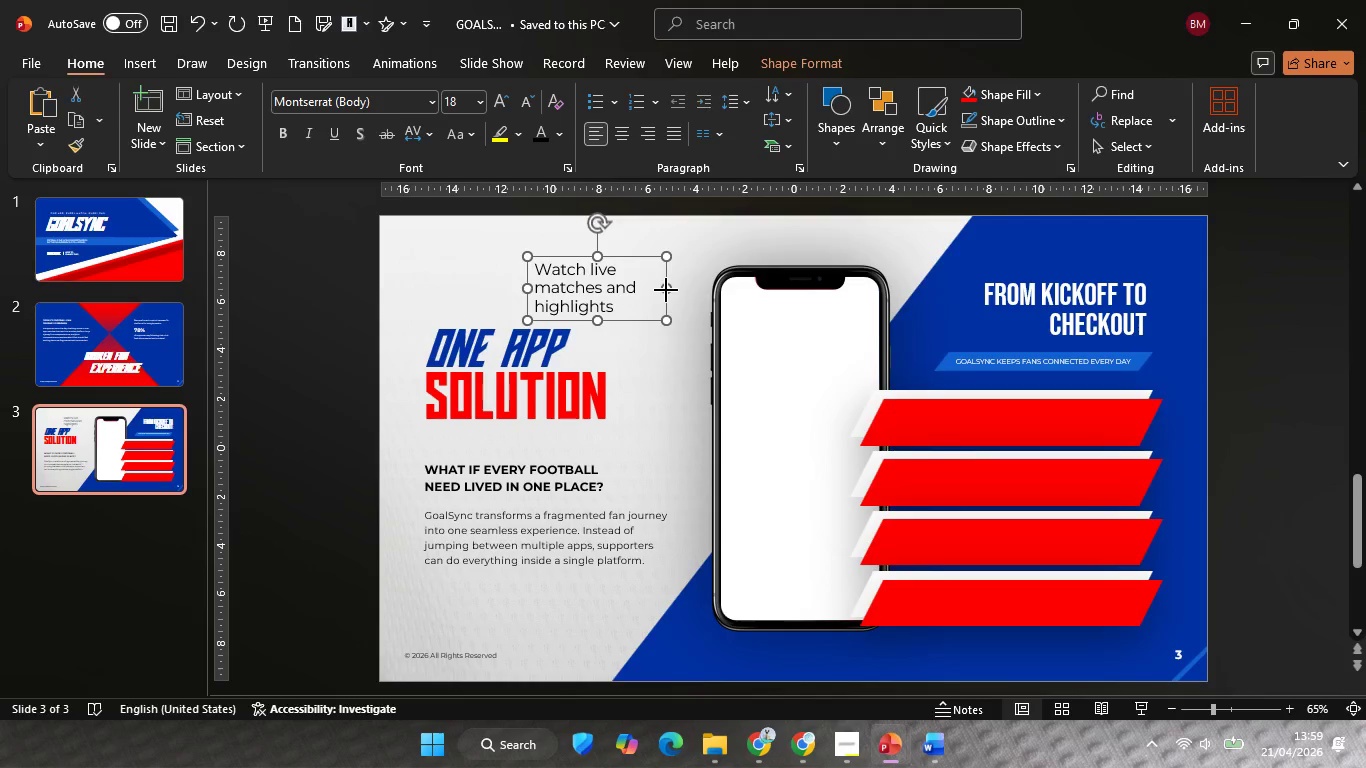 
left_click_drag(start_coordinate=[666, 290], to_coordinate=[834, 269])
 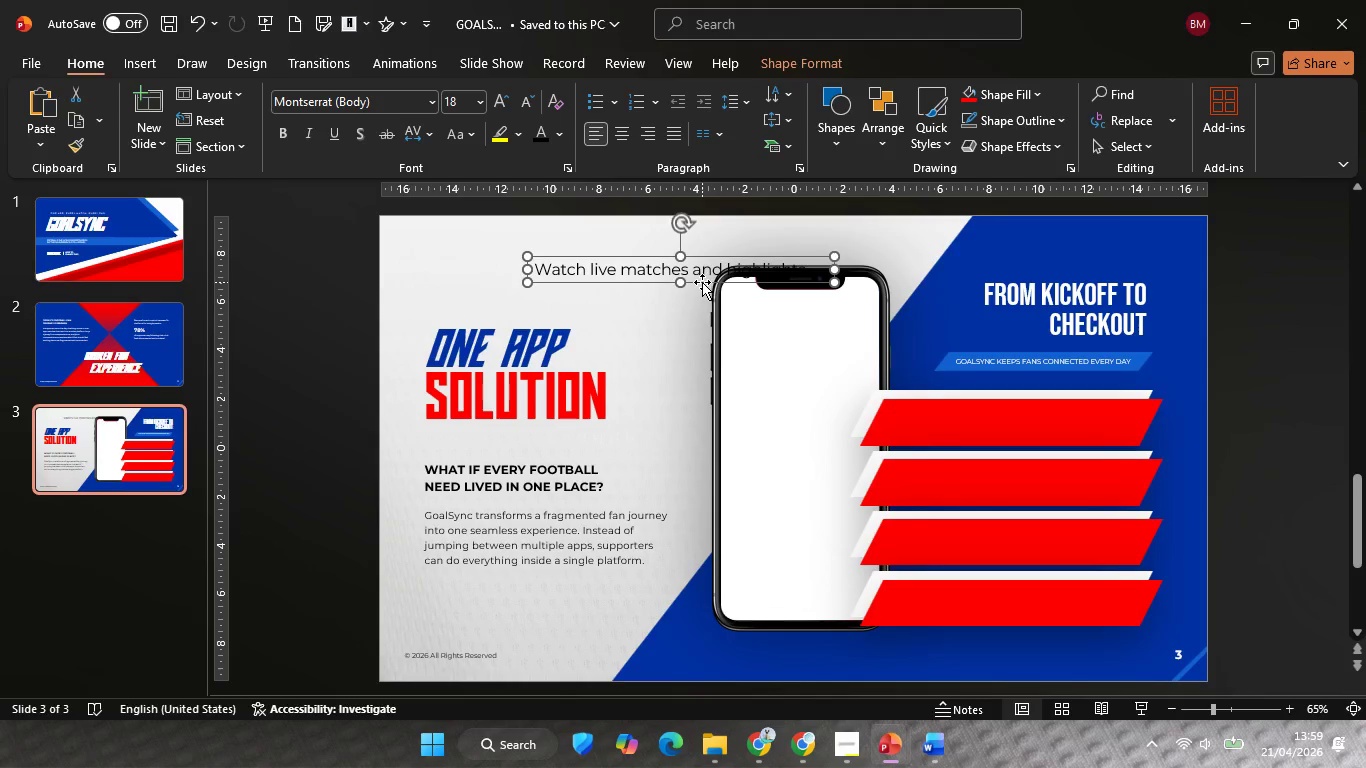 
left_click_drag(start_coordinate=[702, 282], to_coordinate=[654, 251])
 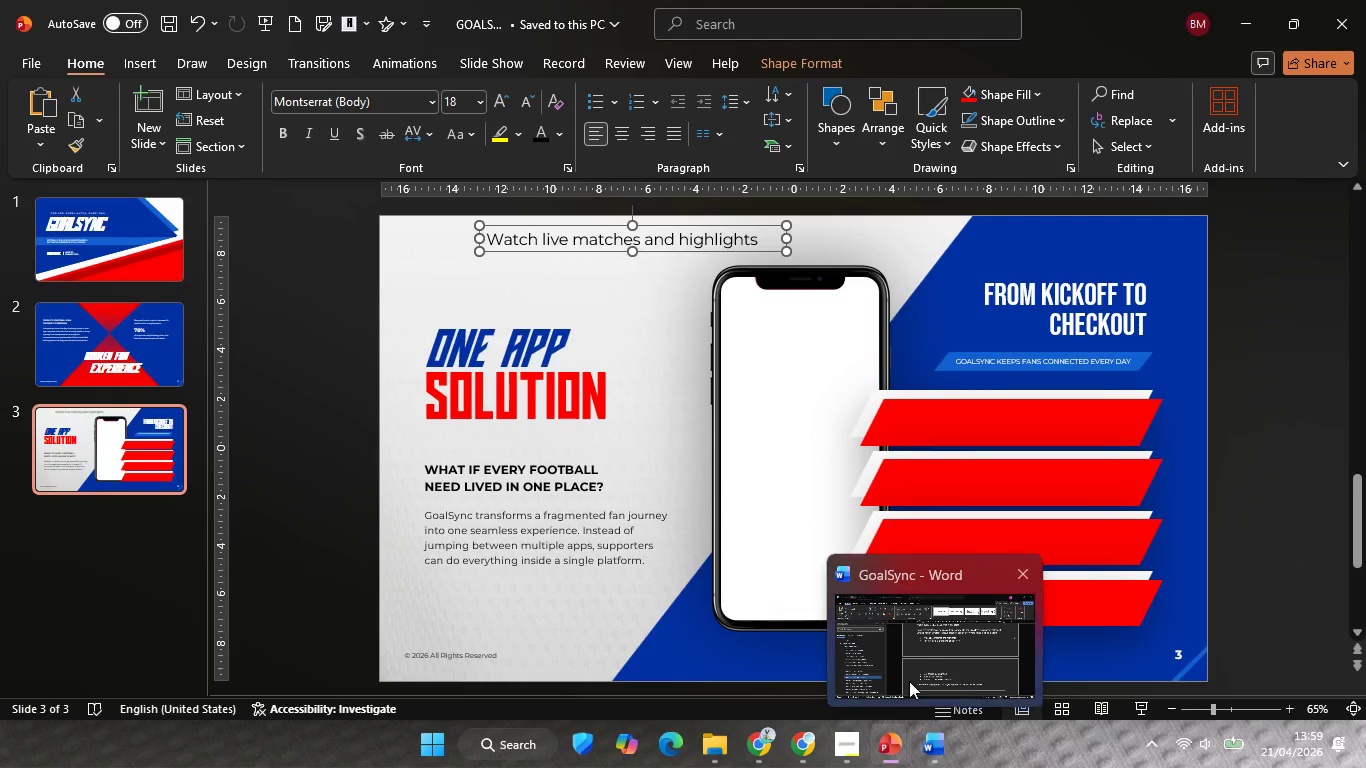 
left_click([909, 679])
 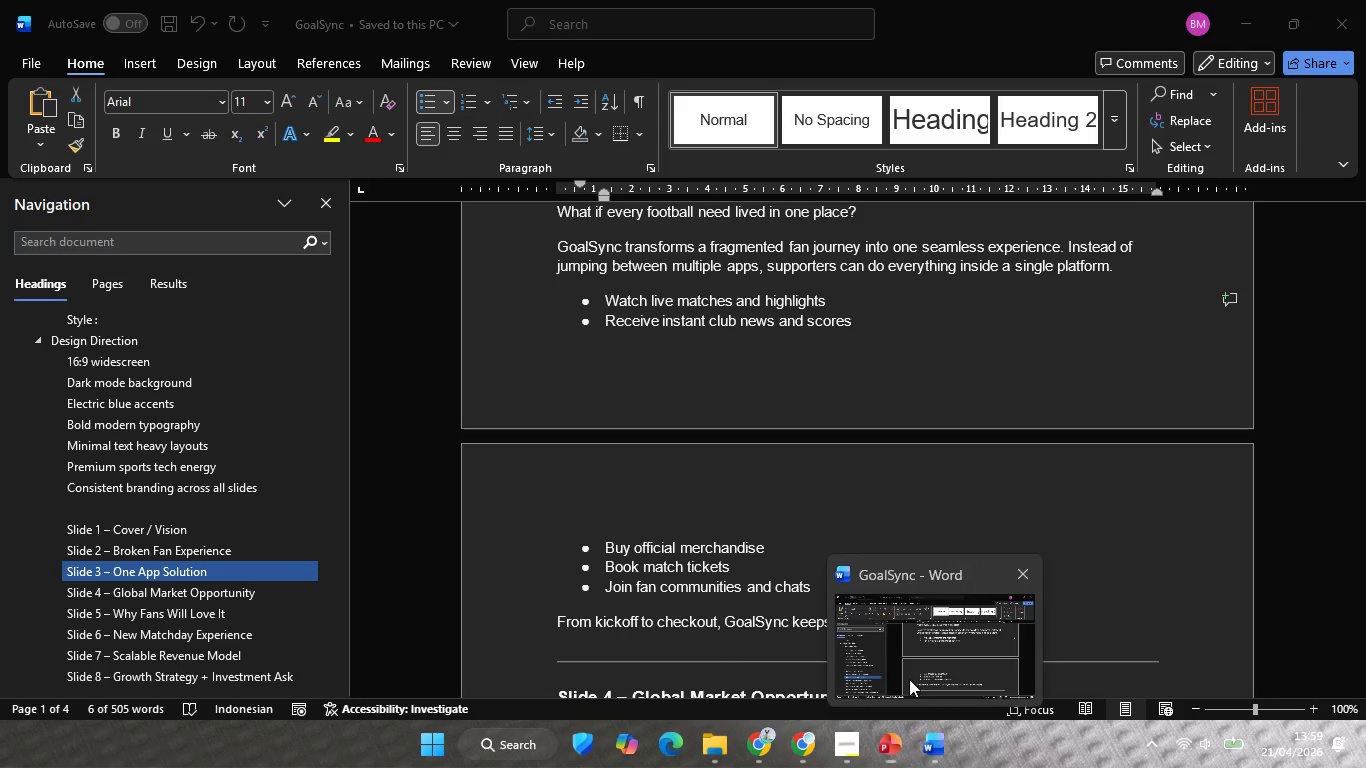 
left_click([661, 385])
 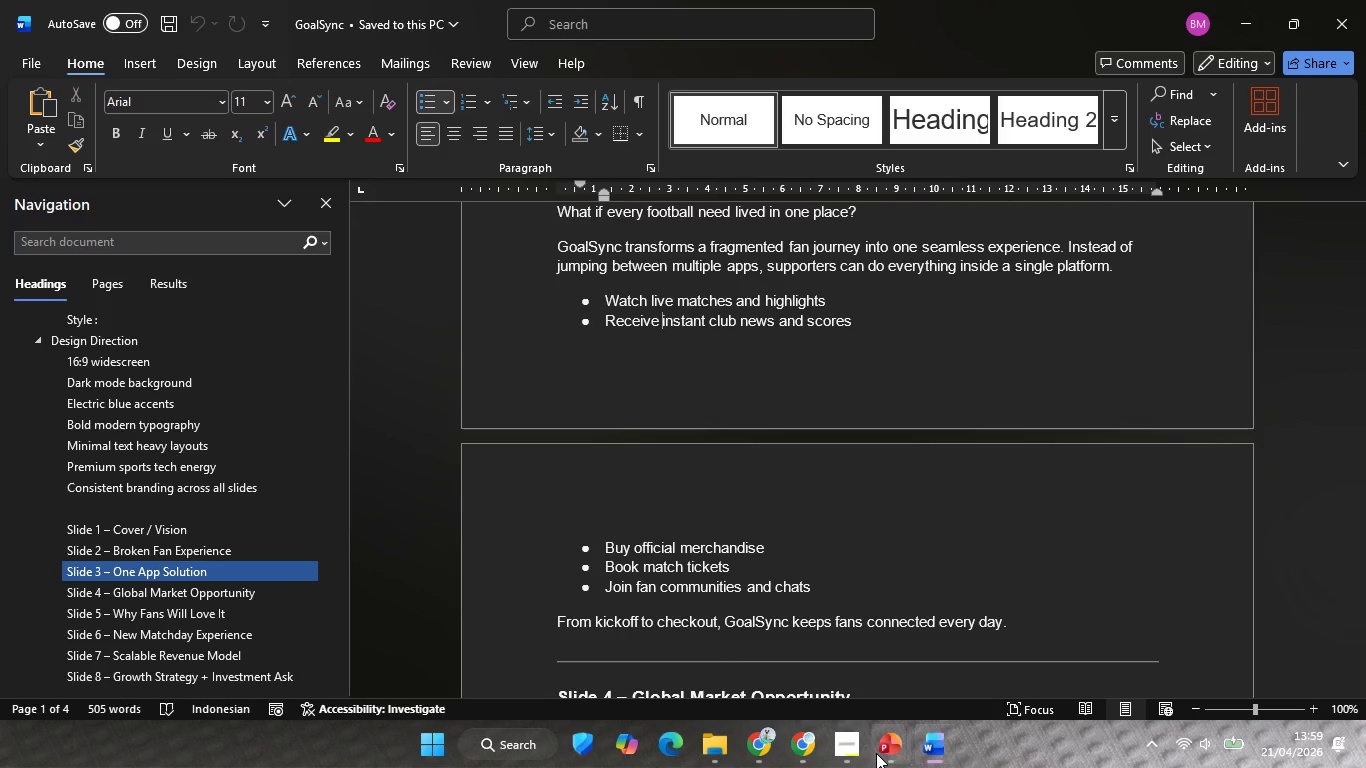 
left_click([594, 655])
 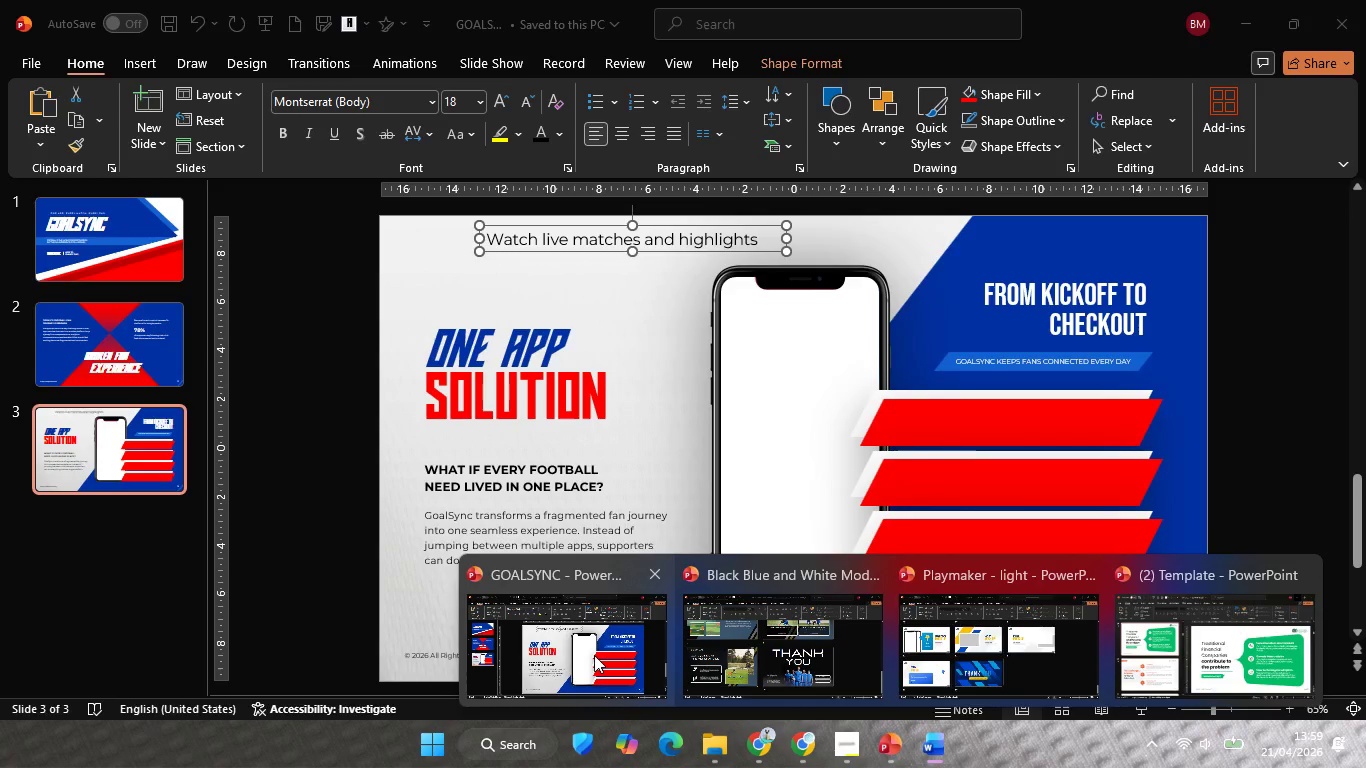 
left_click([629, 263])
 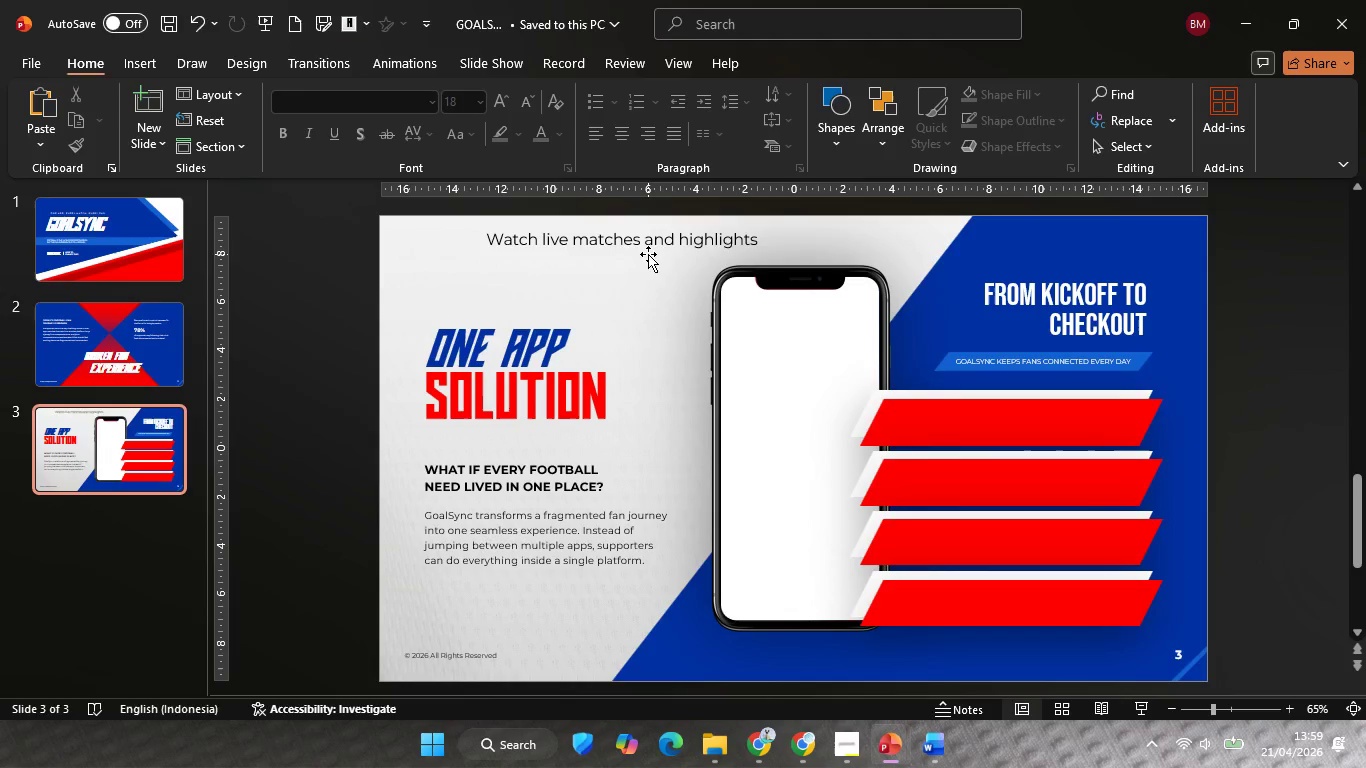 
left_click([648, 254])
 